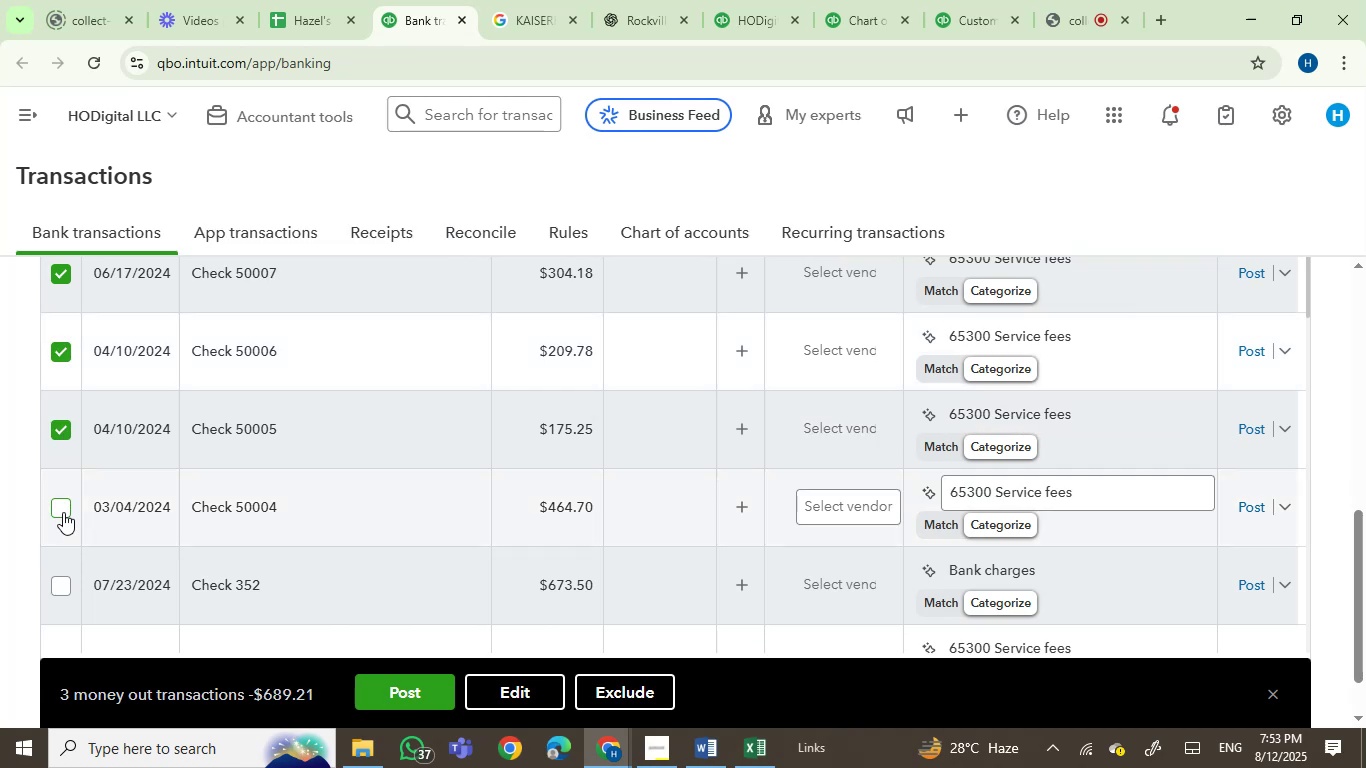 
left_click([63, 512])
 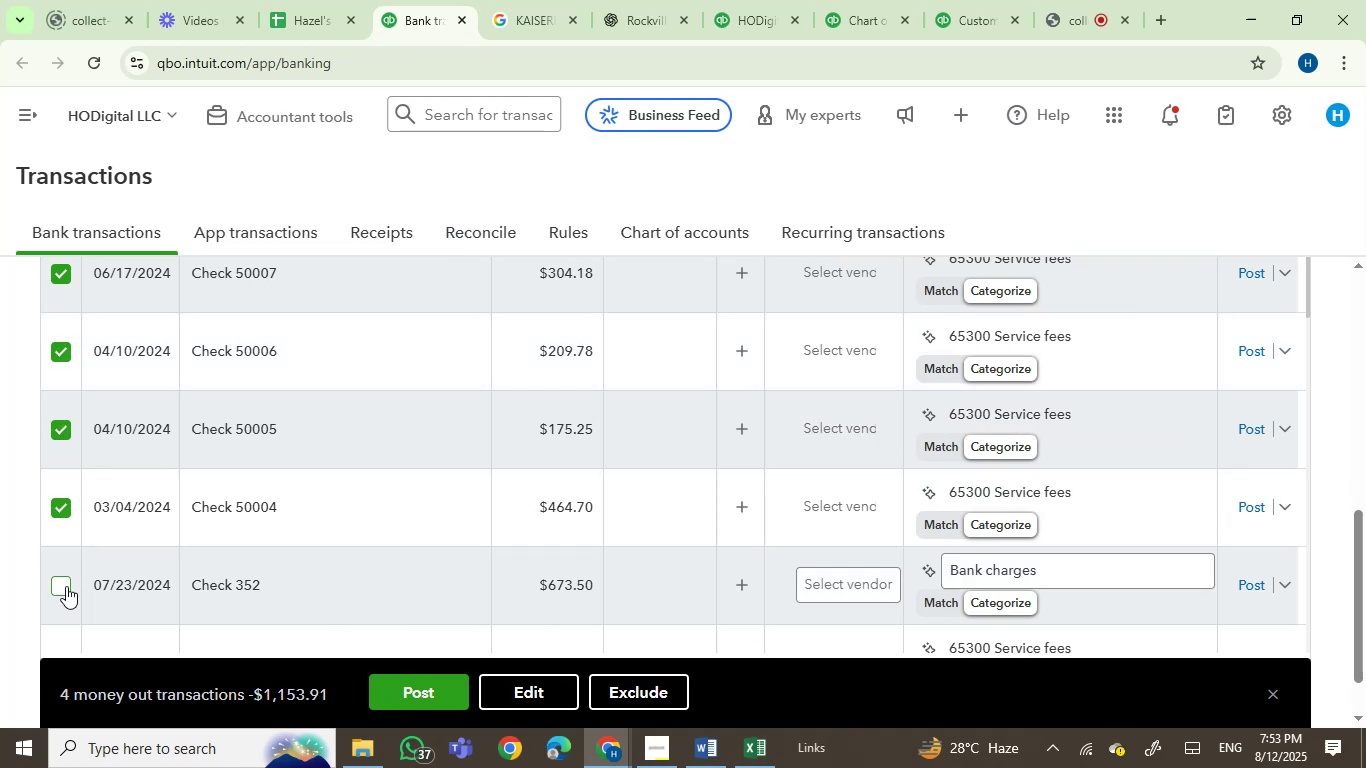 
left_click([66, 586])
 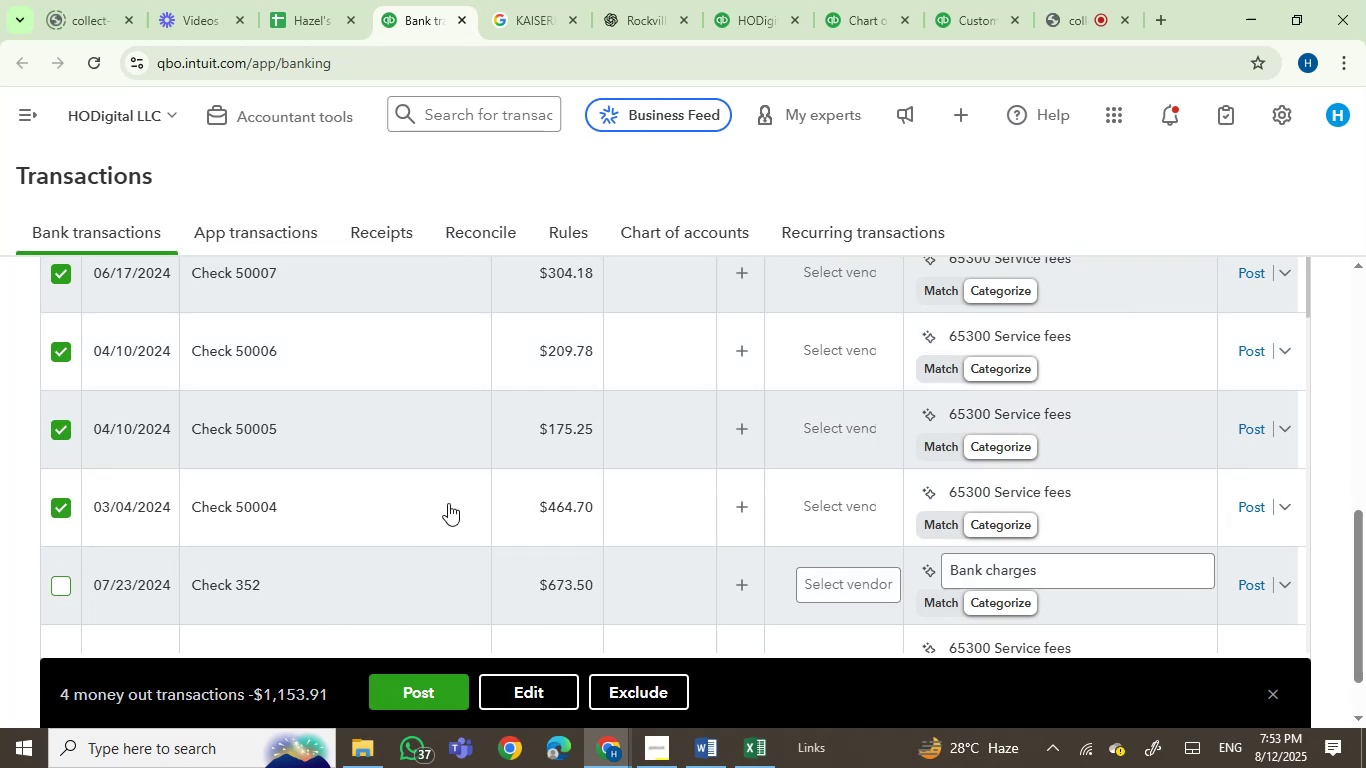 
scroll: coordinate [448, 503], scroll_direction: down, amount: 2.0
 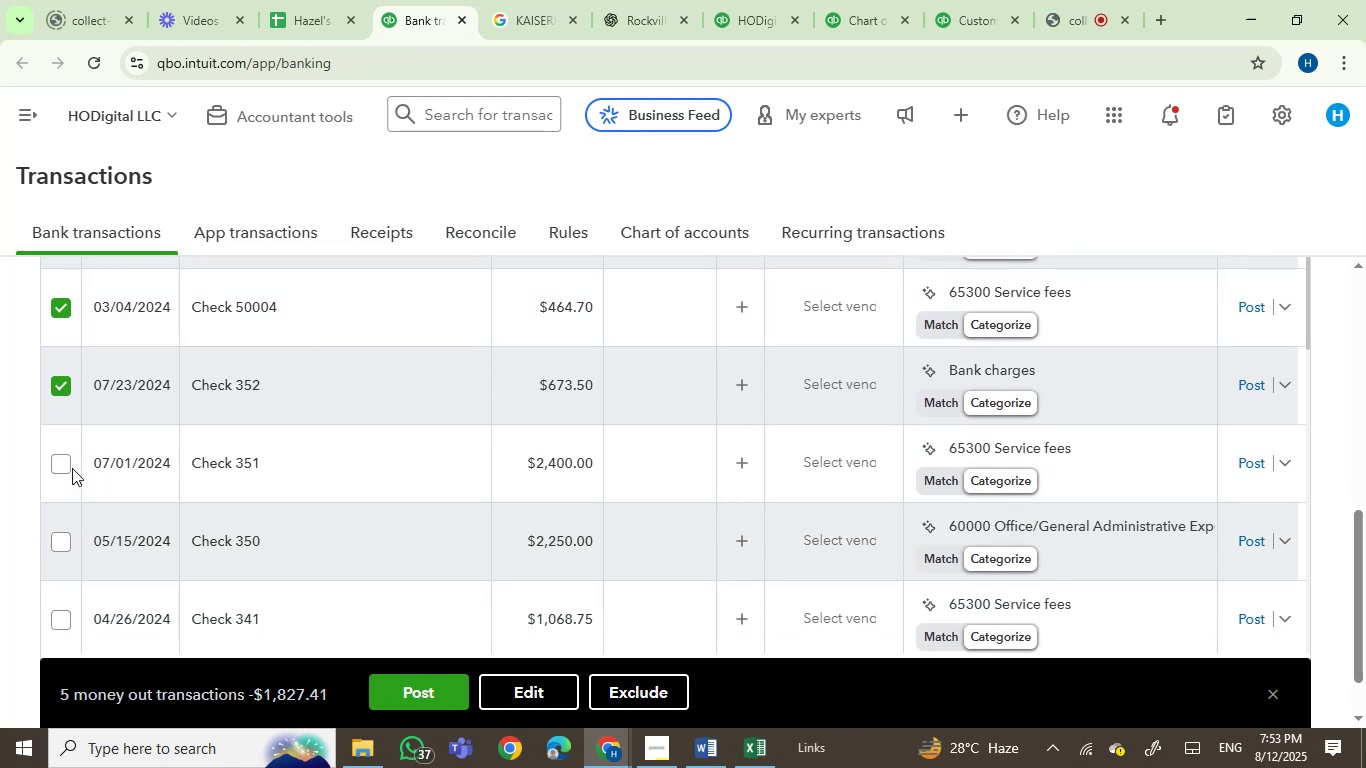 
left_click([67, 468])
 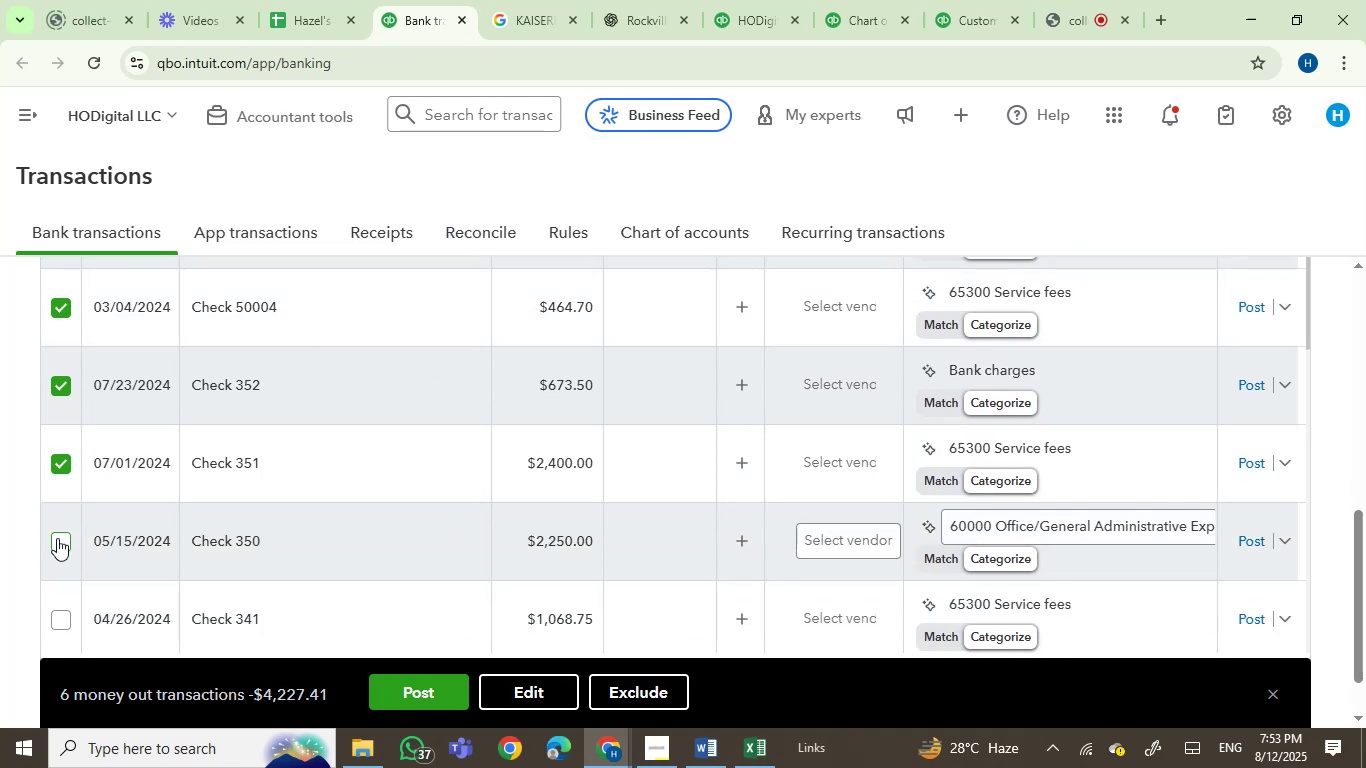 
left_click([57, 538])
 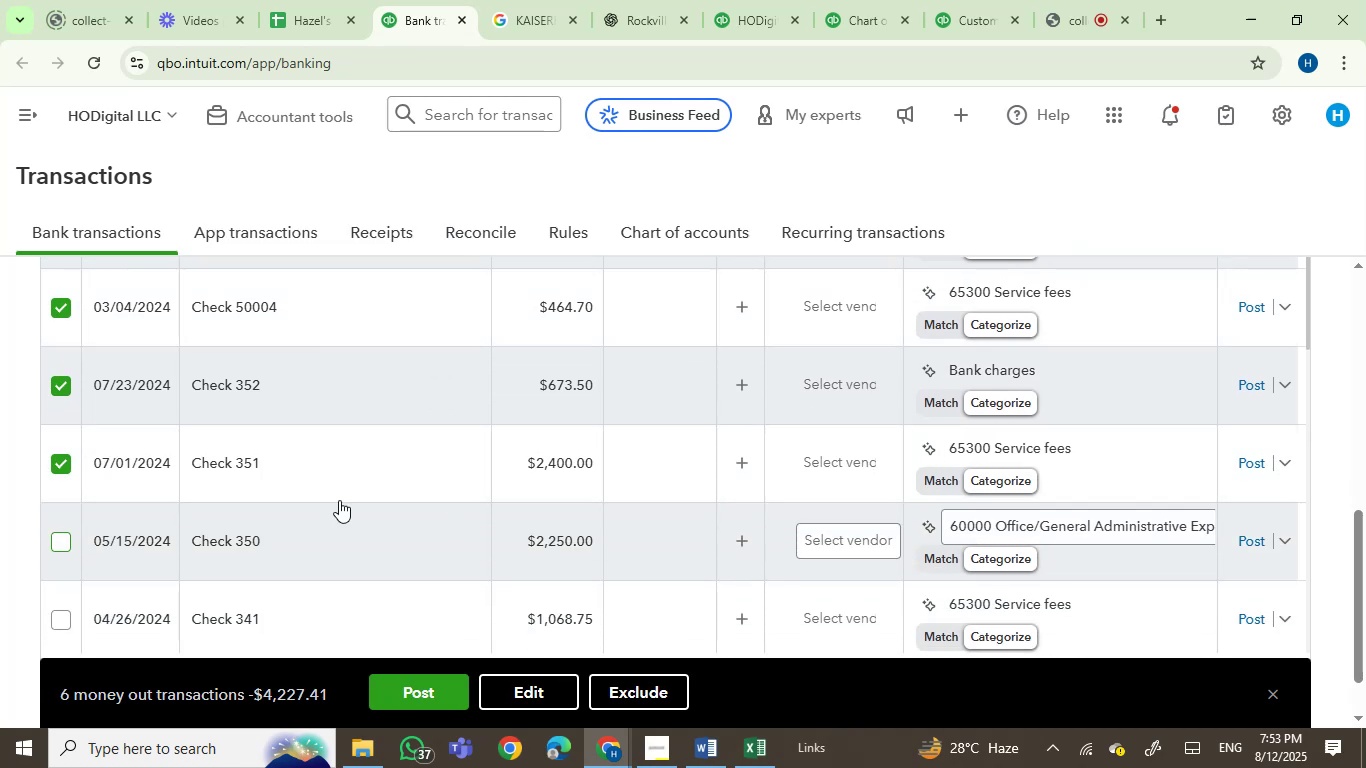 
scroll: coordinate [340, 499], scroll_direction: down, amount: 2.0
 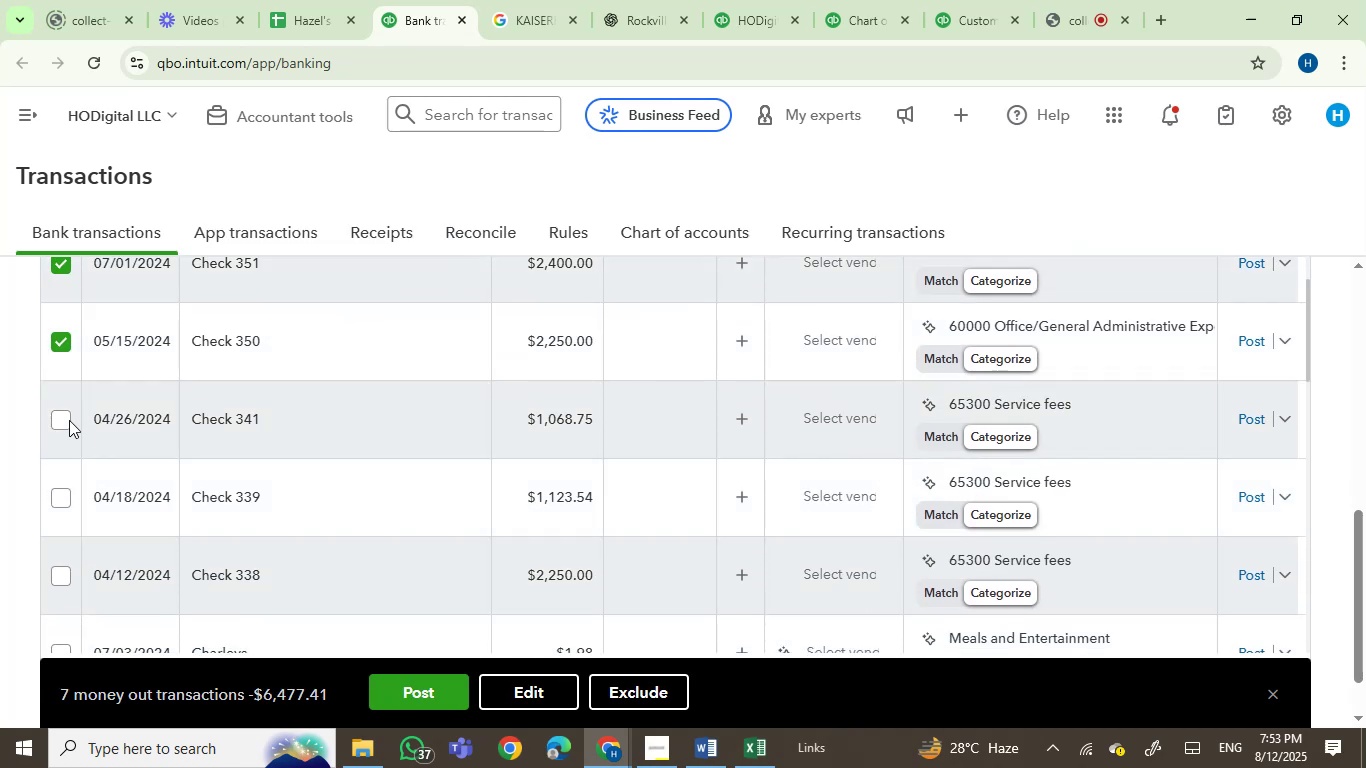 
left_click([56, 422])
 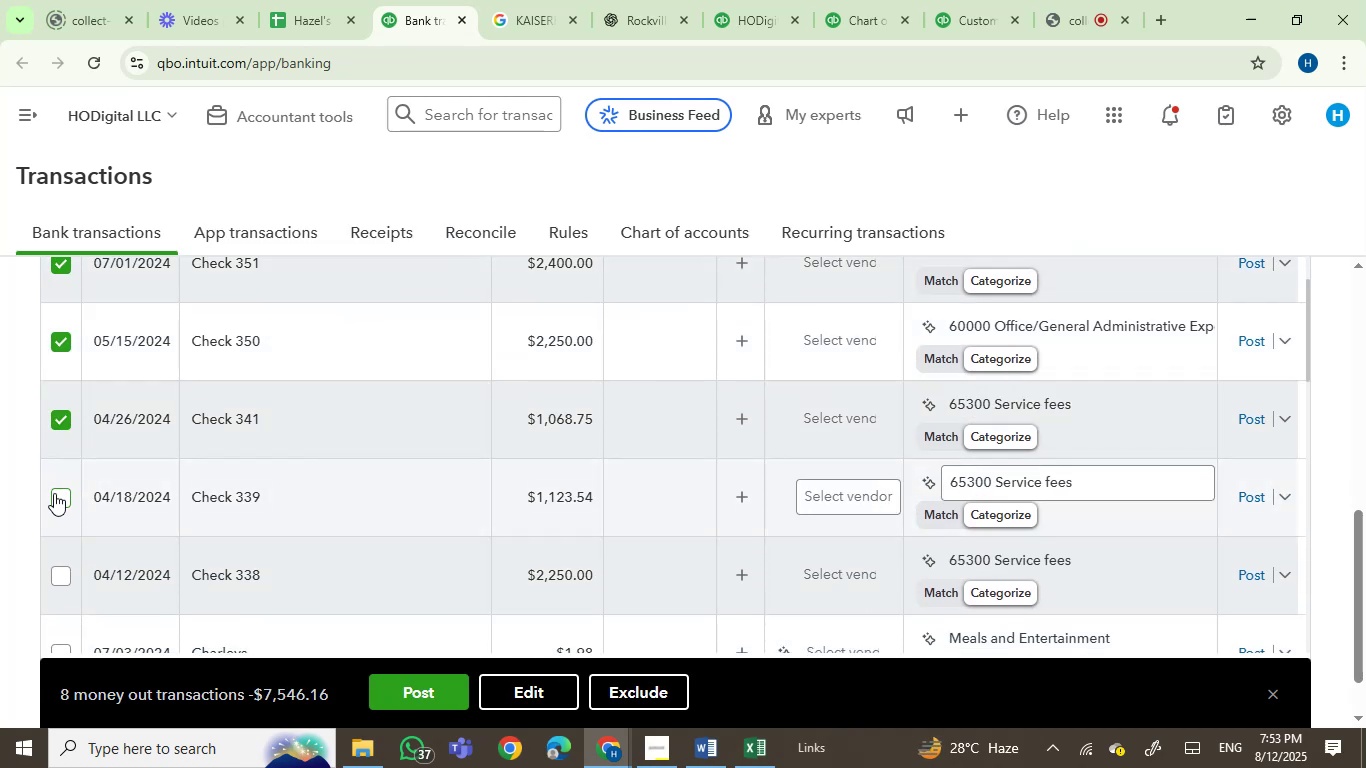 
left_click([54, 493])
 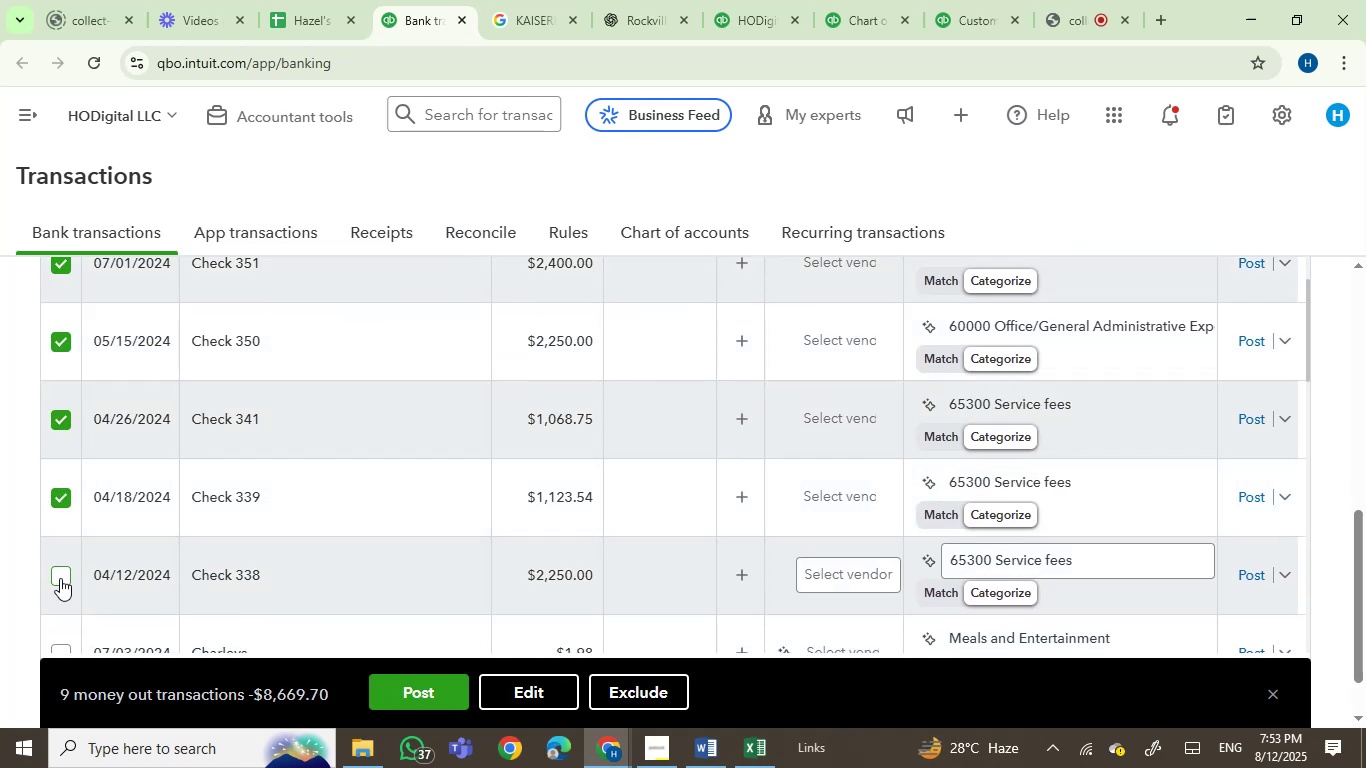 
left_click([61, 577])
 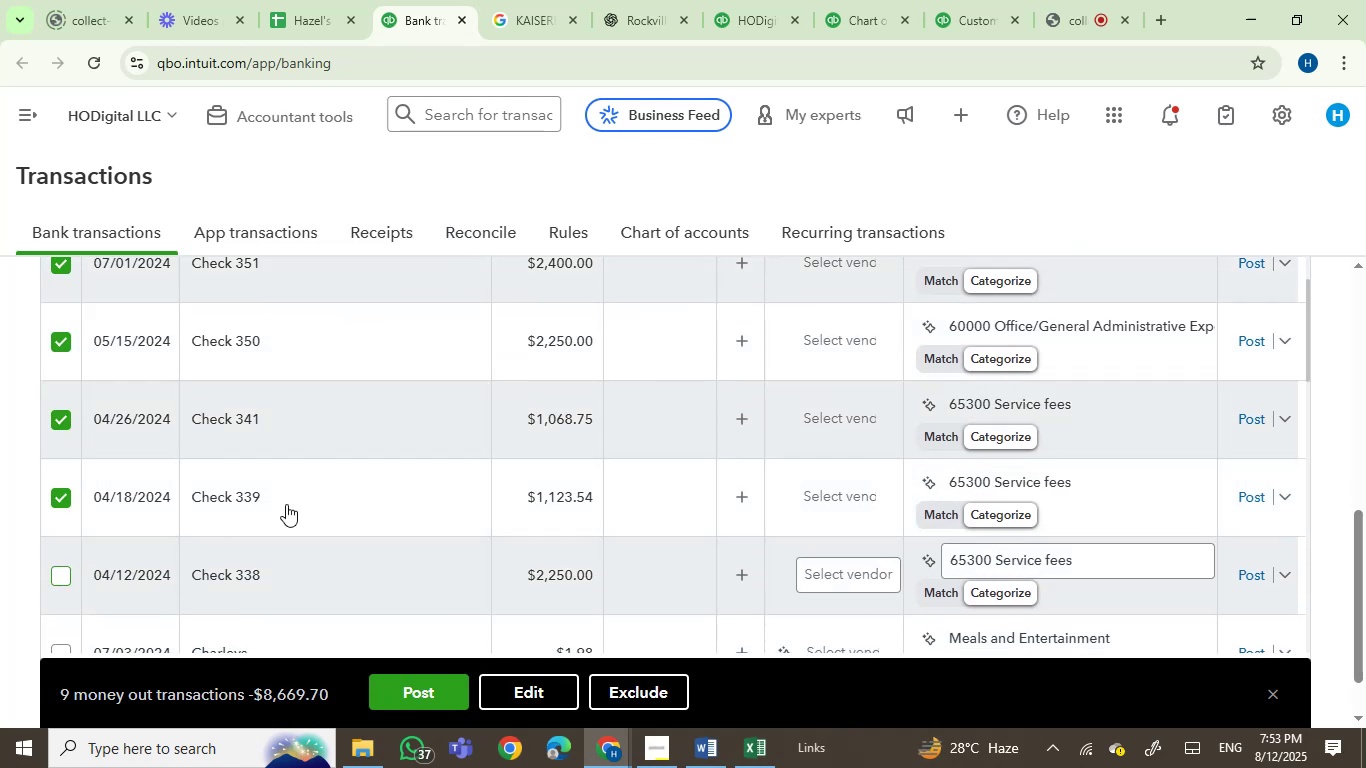 
scroll: coordinate [434, 530], scroll_direction: down, amount: 3.0
 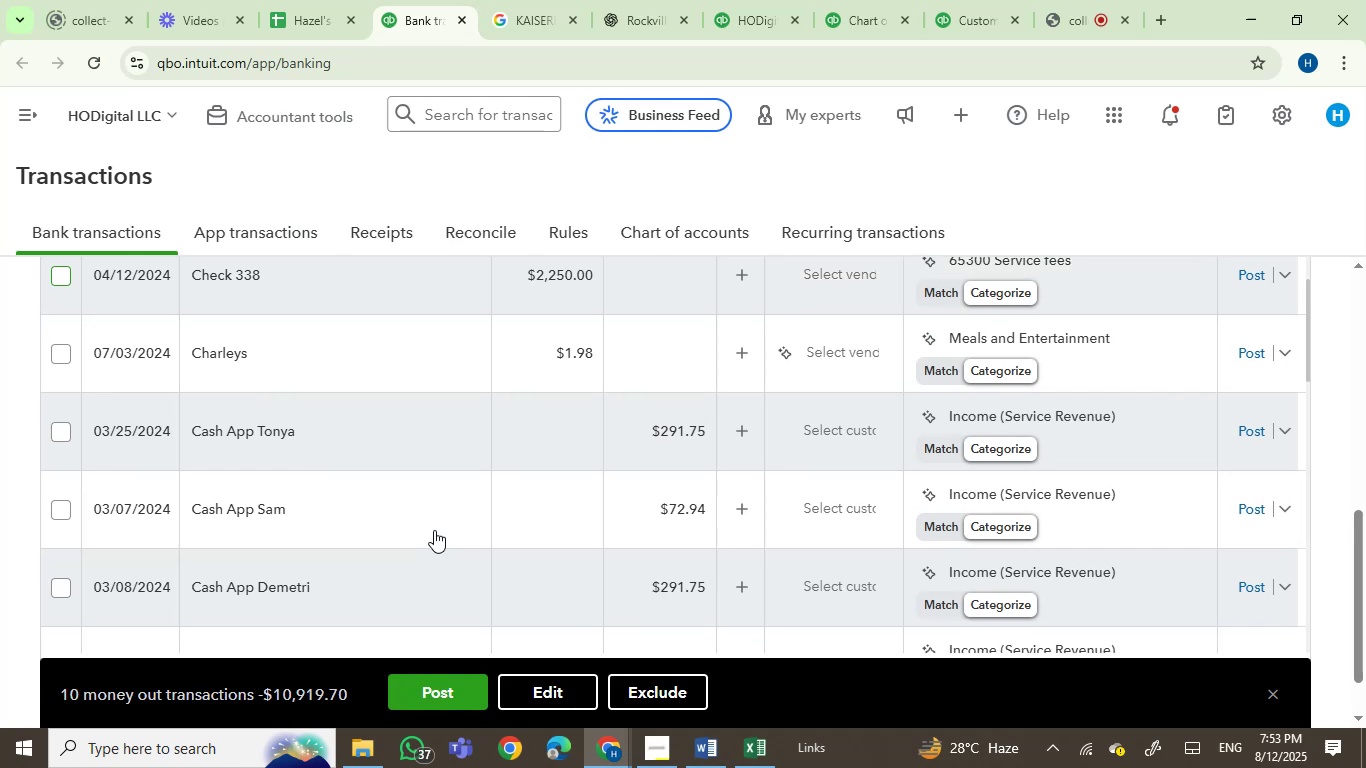 
scroll: coordinate [434, 530], scroll_direction: up, amount: 1.0
 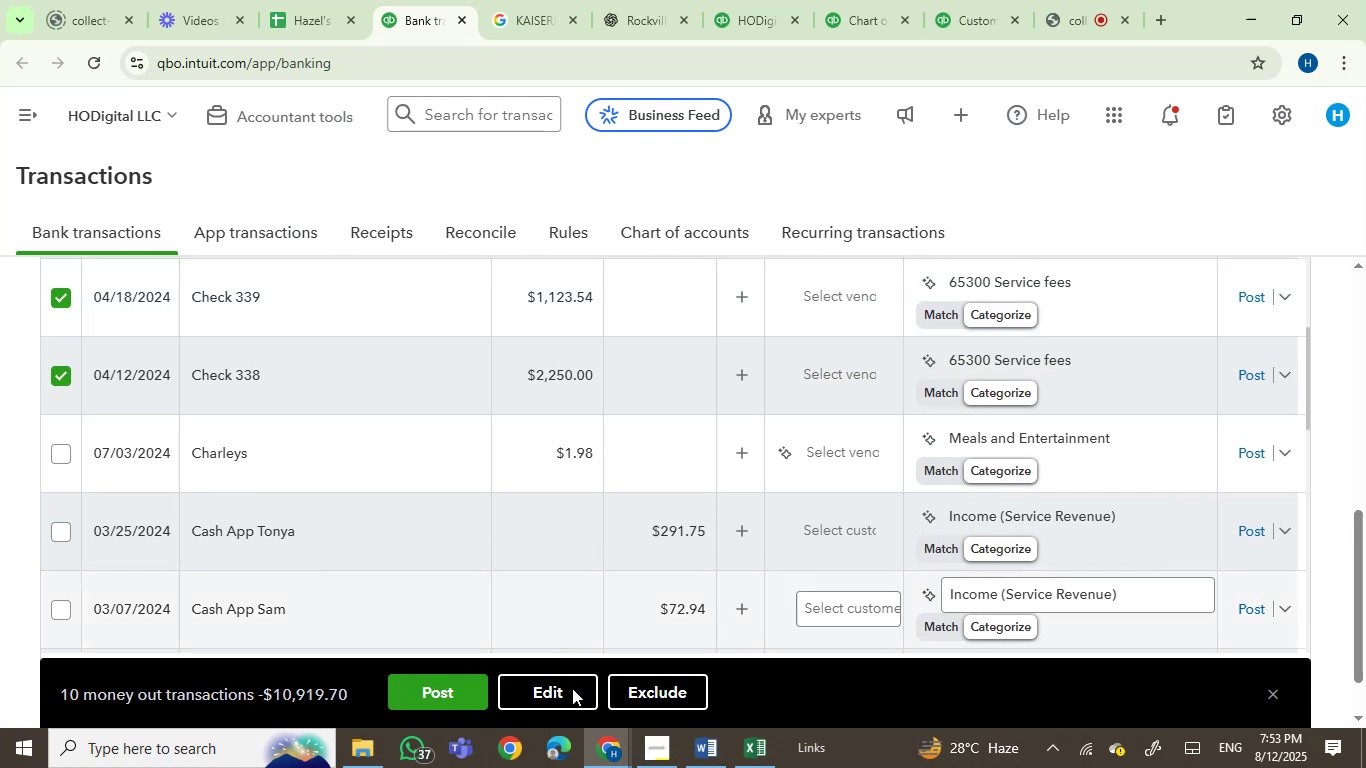 
left_click([571, 690])
 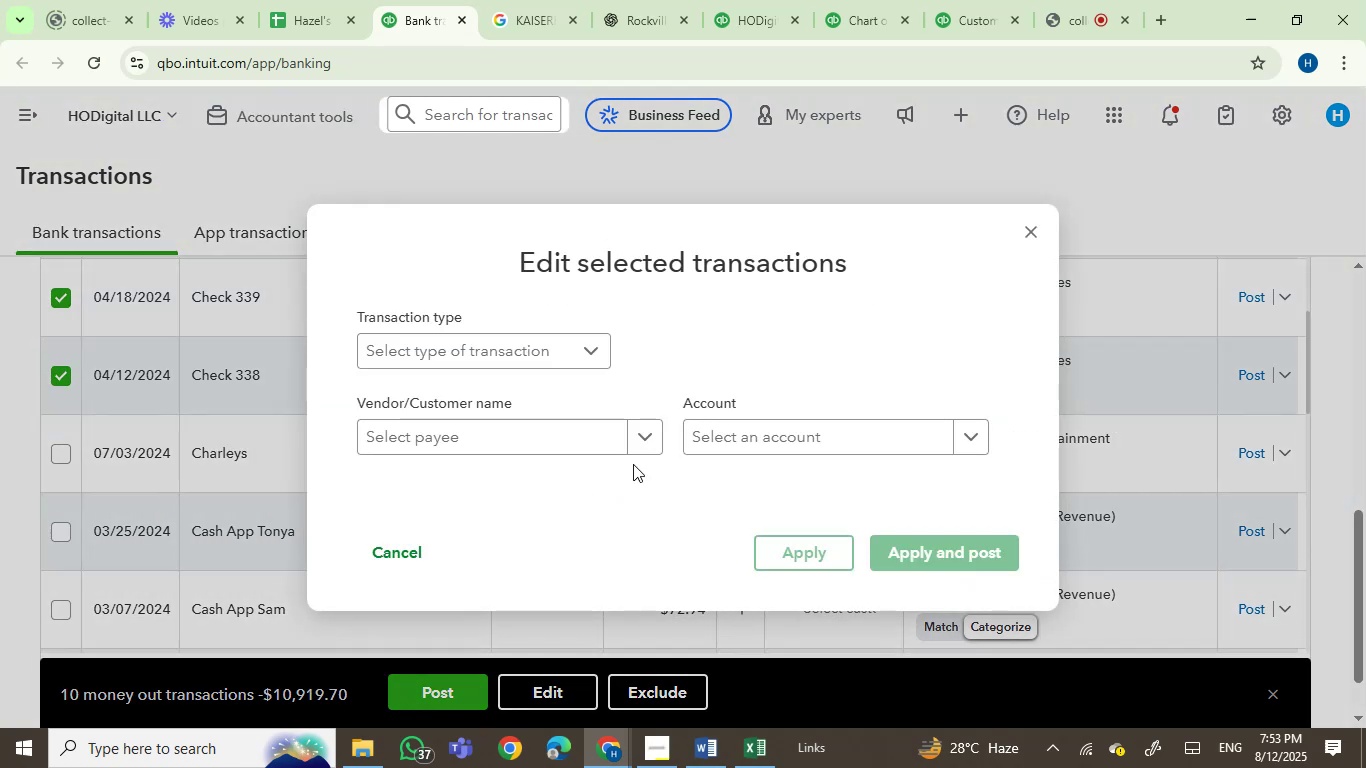 
left_click([701, 434])
 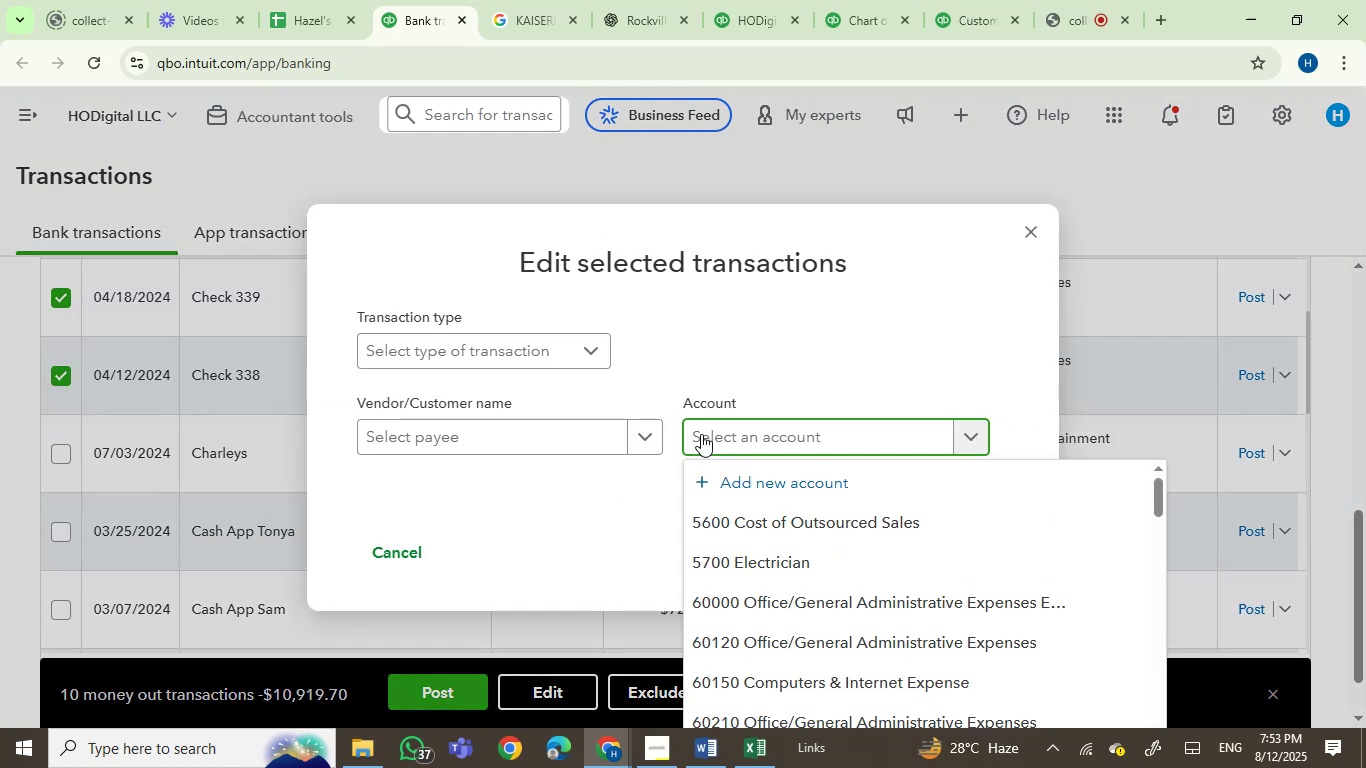 
type(sala)
key(Backspace)
key(Backspace)
key(Backspace)
key(Backspace)
key(Backspace)
type(contra)
 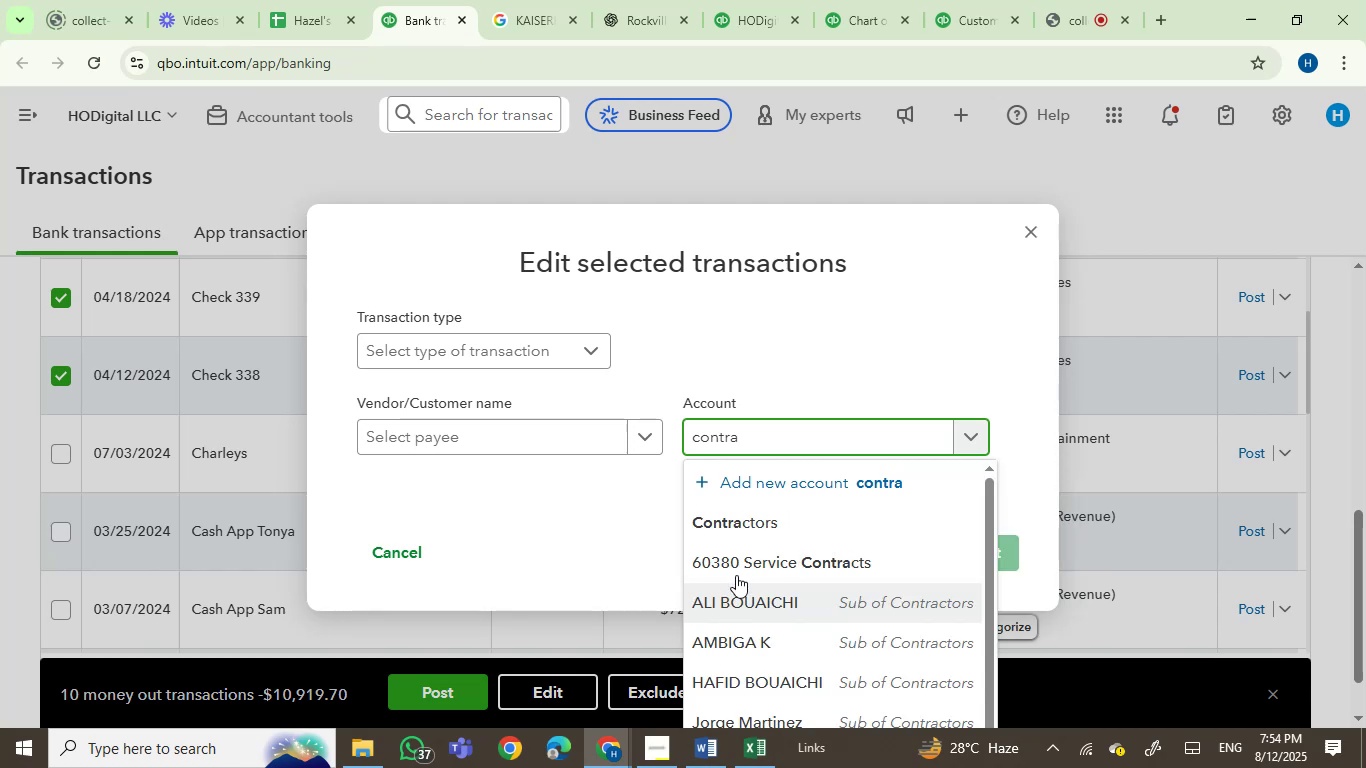 
left_click([762, 525])
 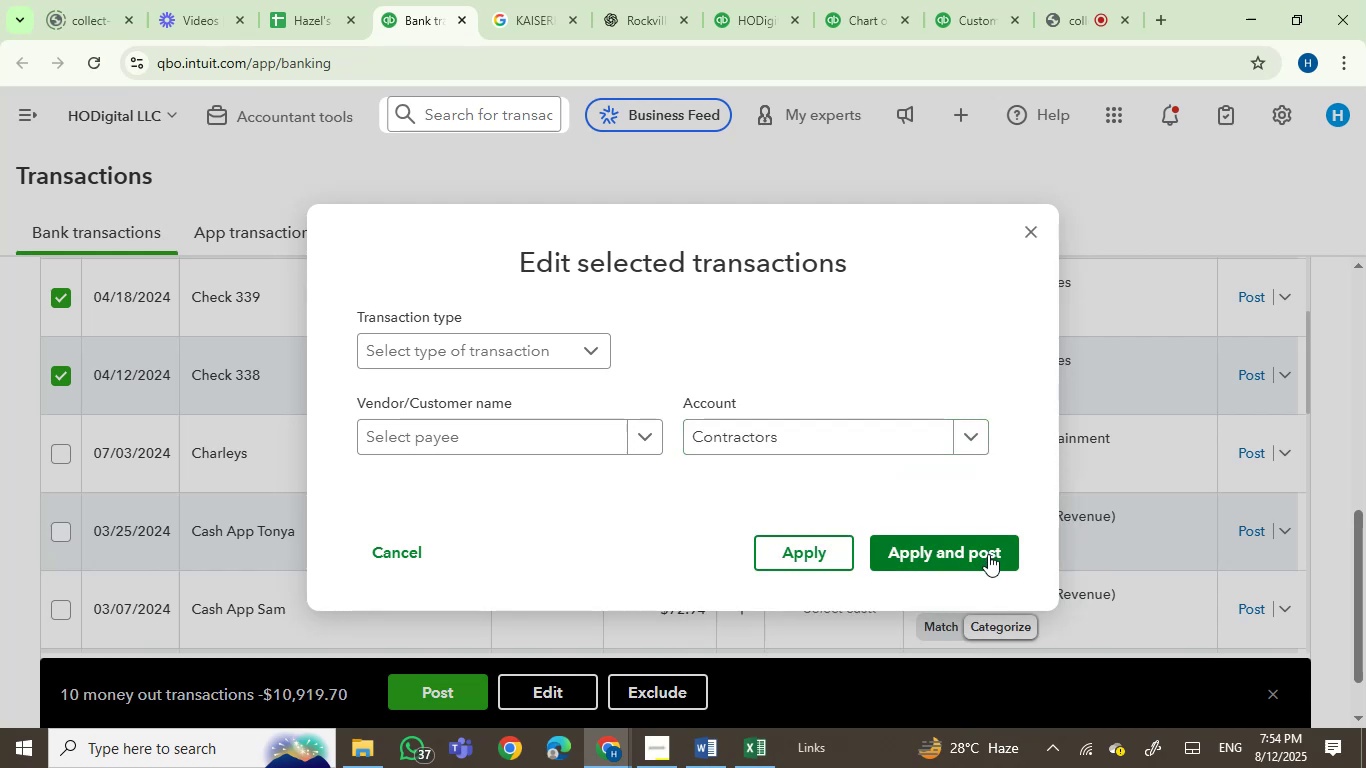 
left_click([987, 562])
 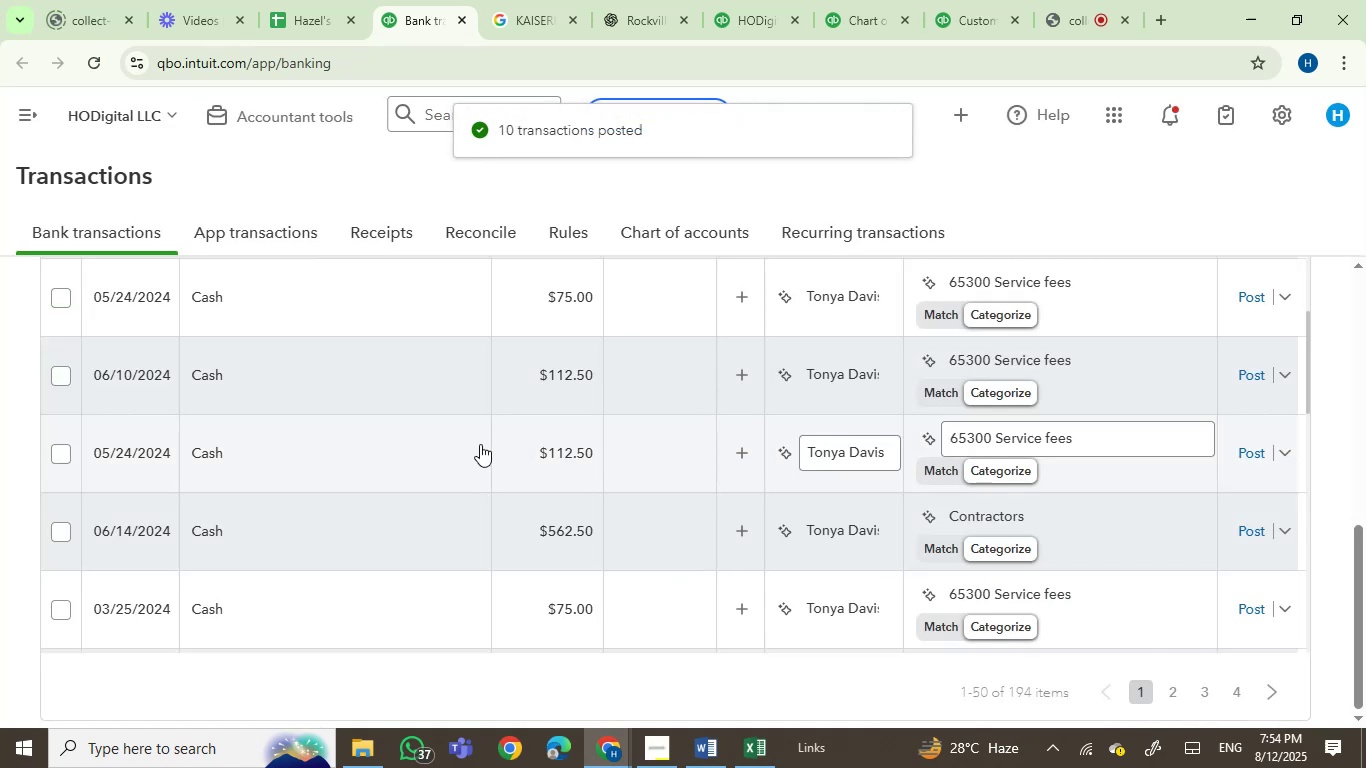 
wait(10.69)
 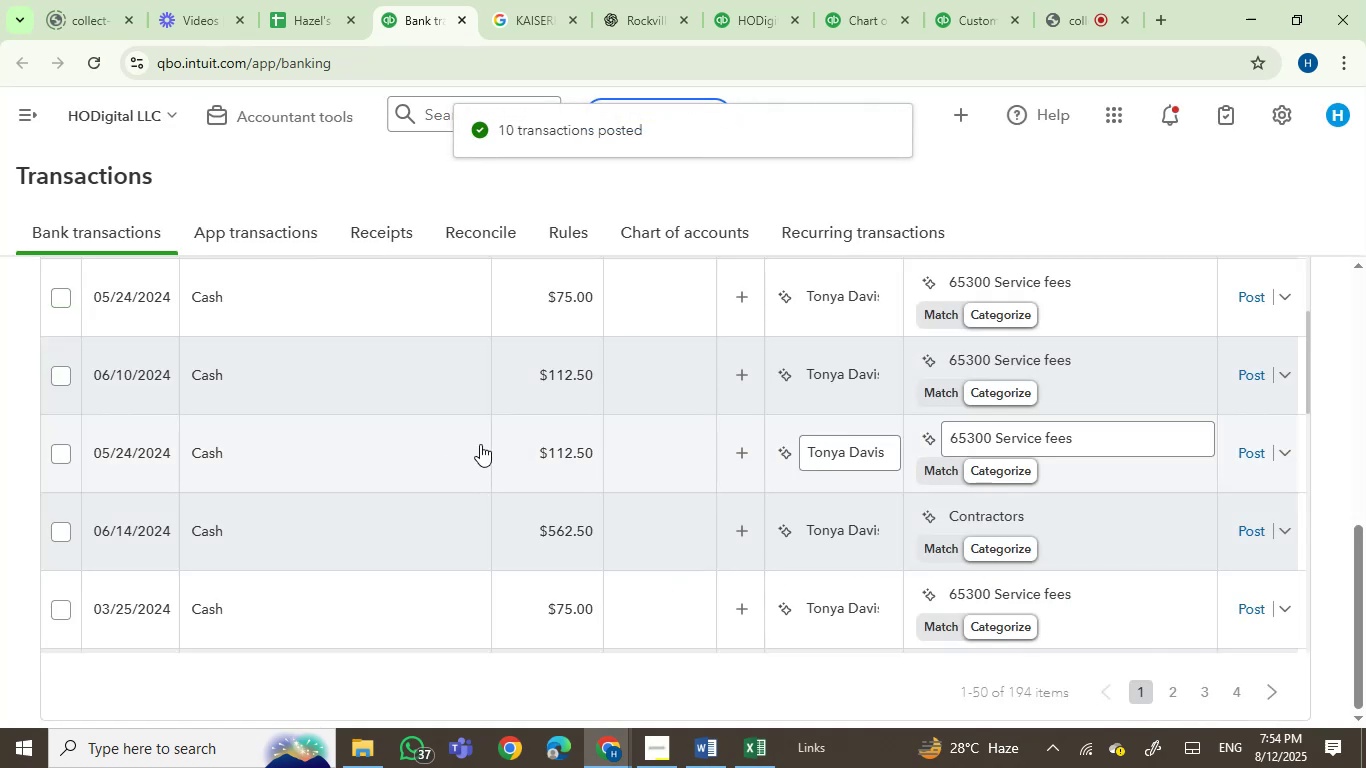 
left_click([217, 290])
 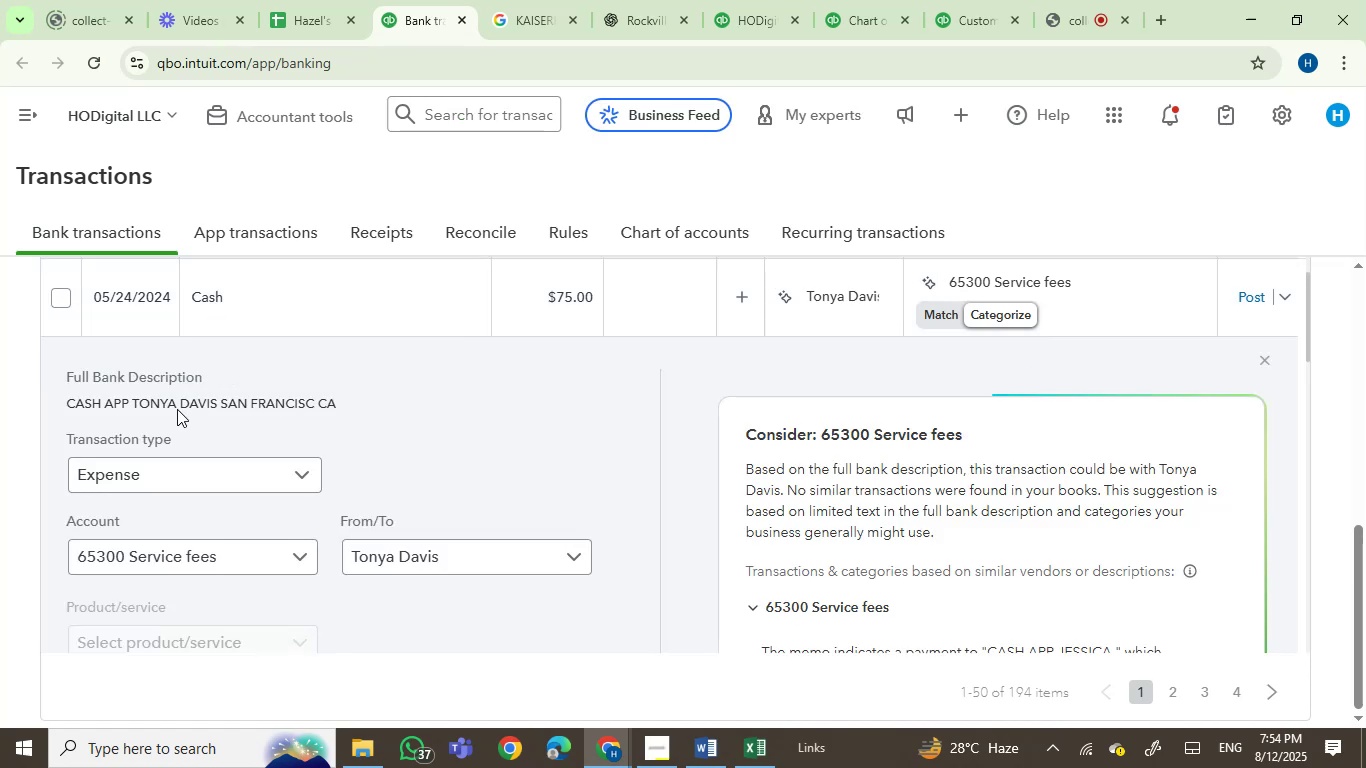 
left_click([143, 399])
 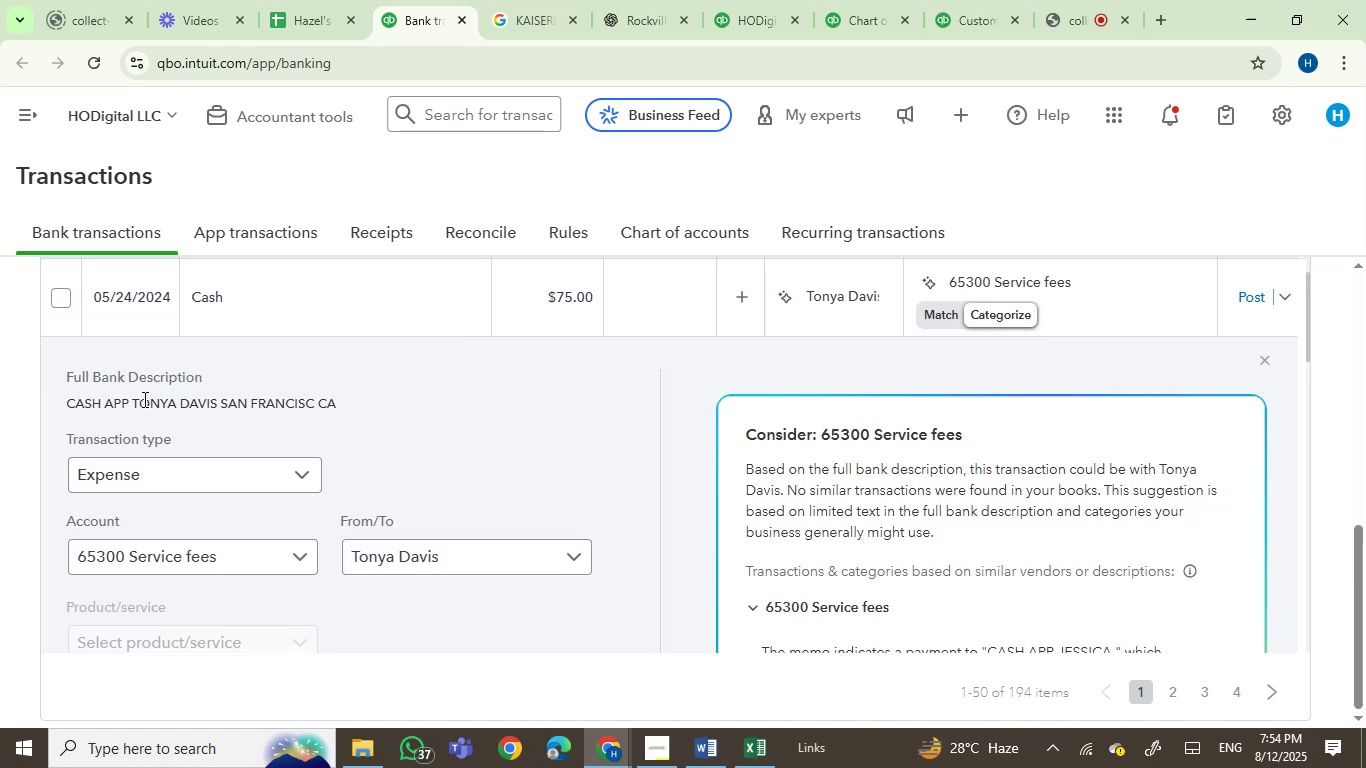 
left_click_drag(start_coordinate=[143, 399], to_coordinate=[183, 398])
 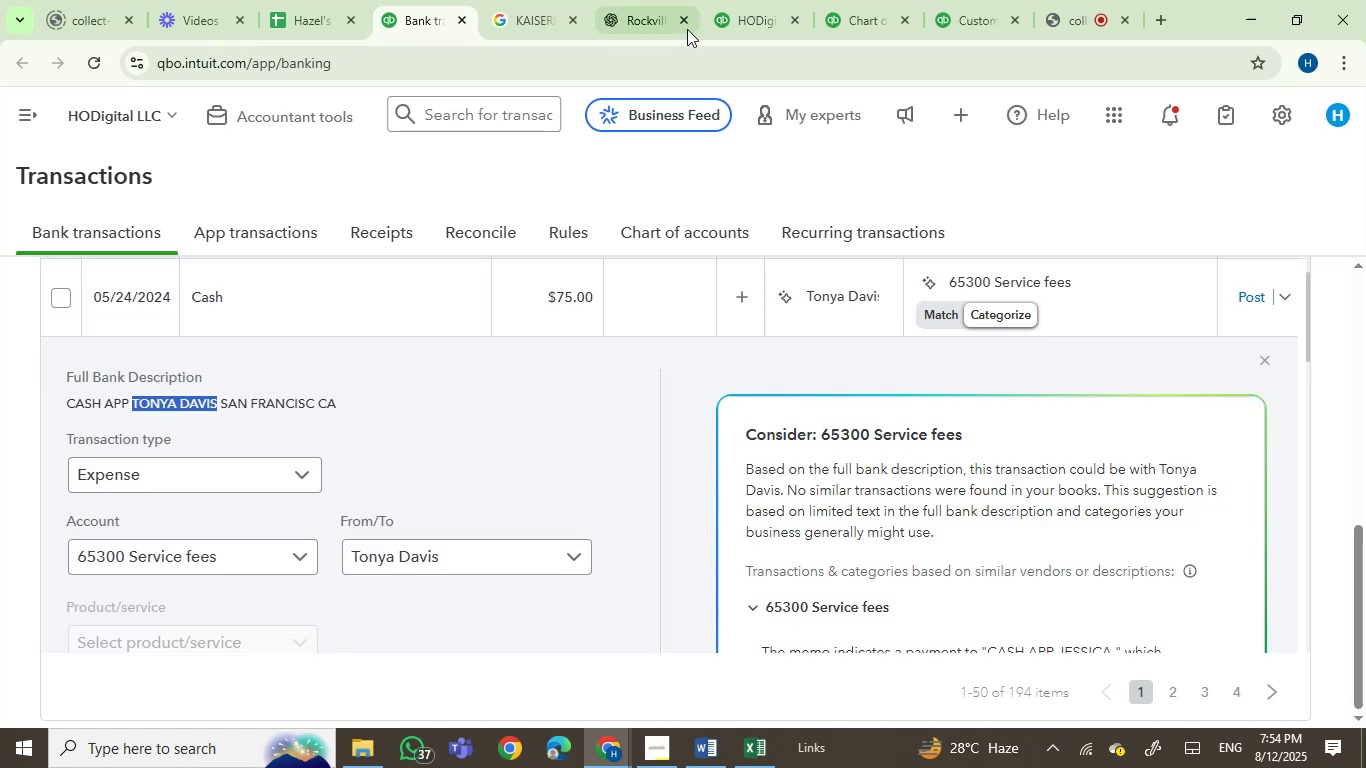 
key(Control+C)
 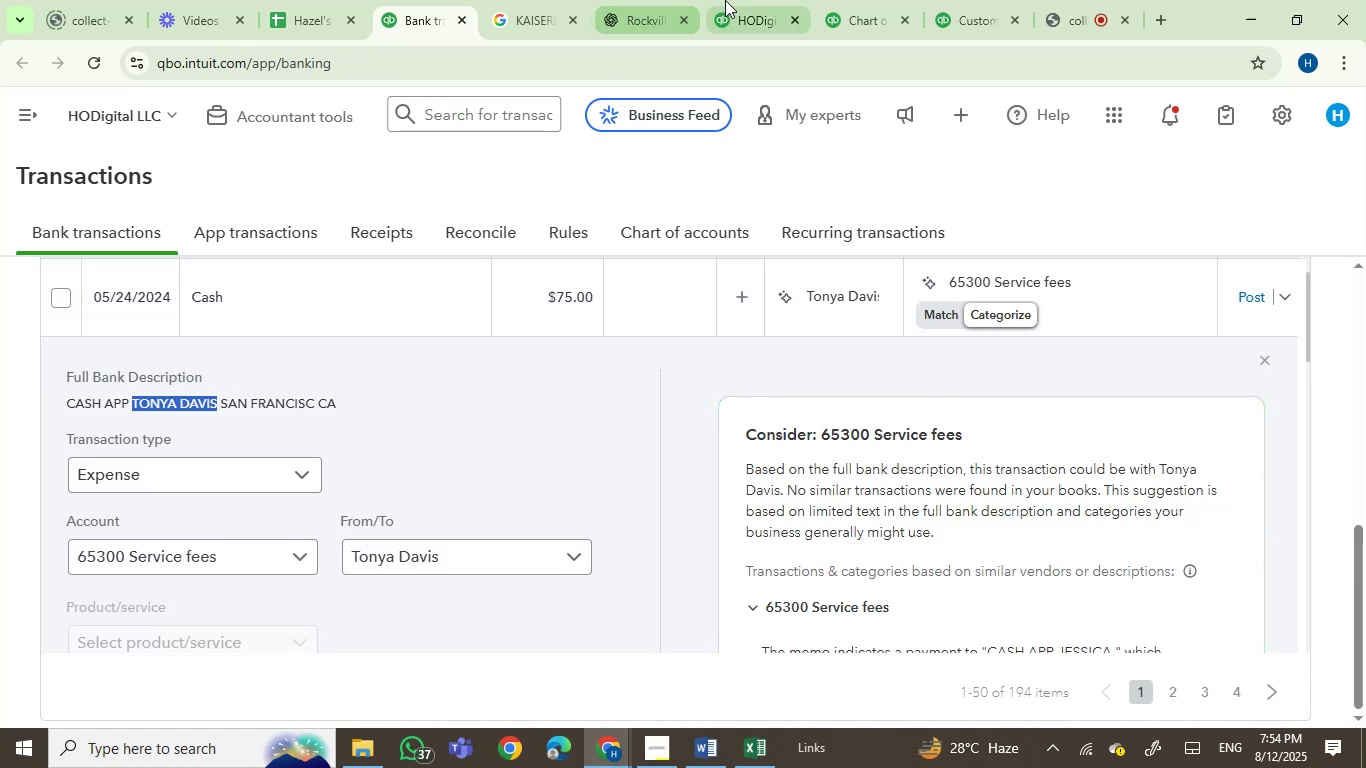 
left_click([725, 0])
 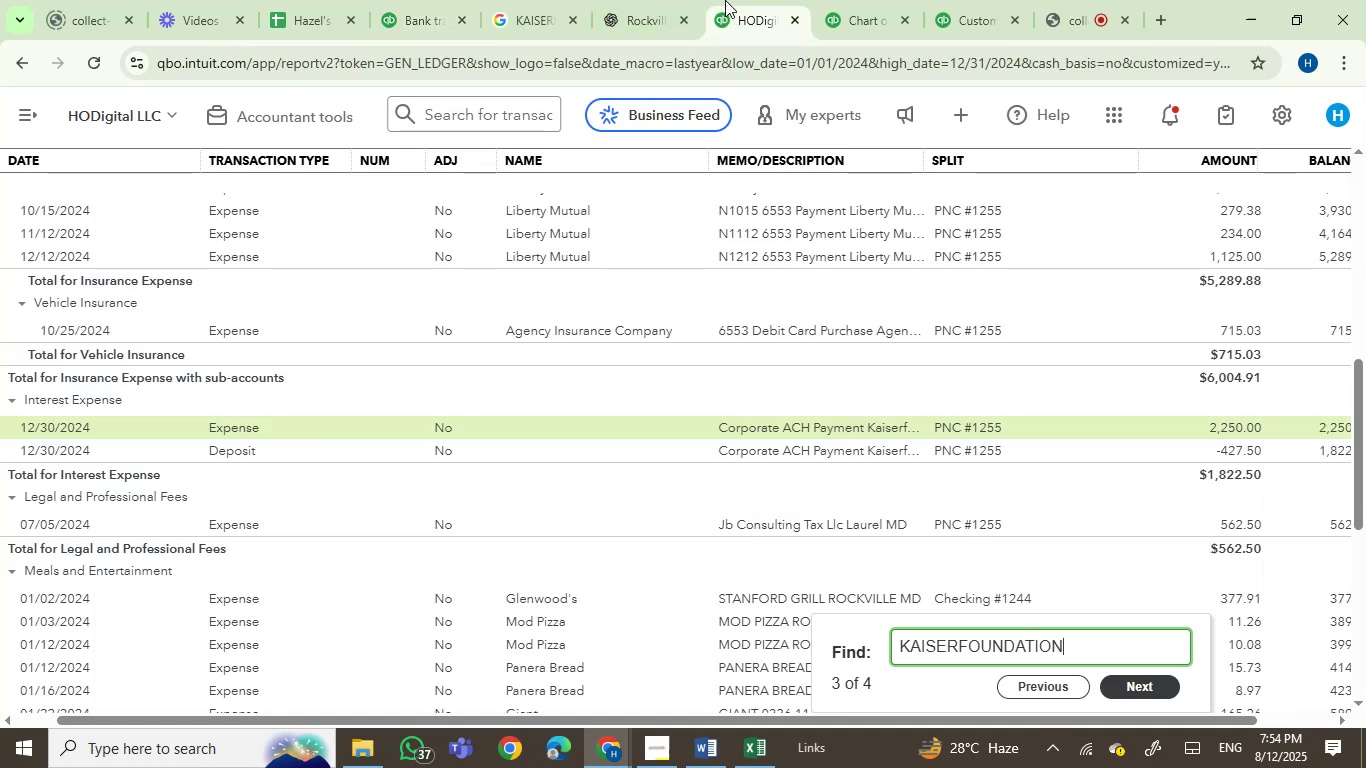 
key(Control+A)
 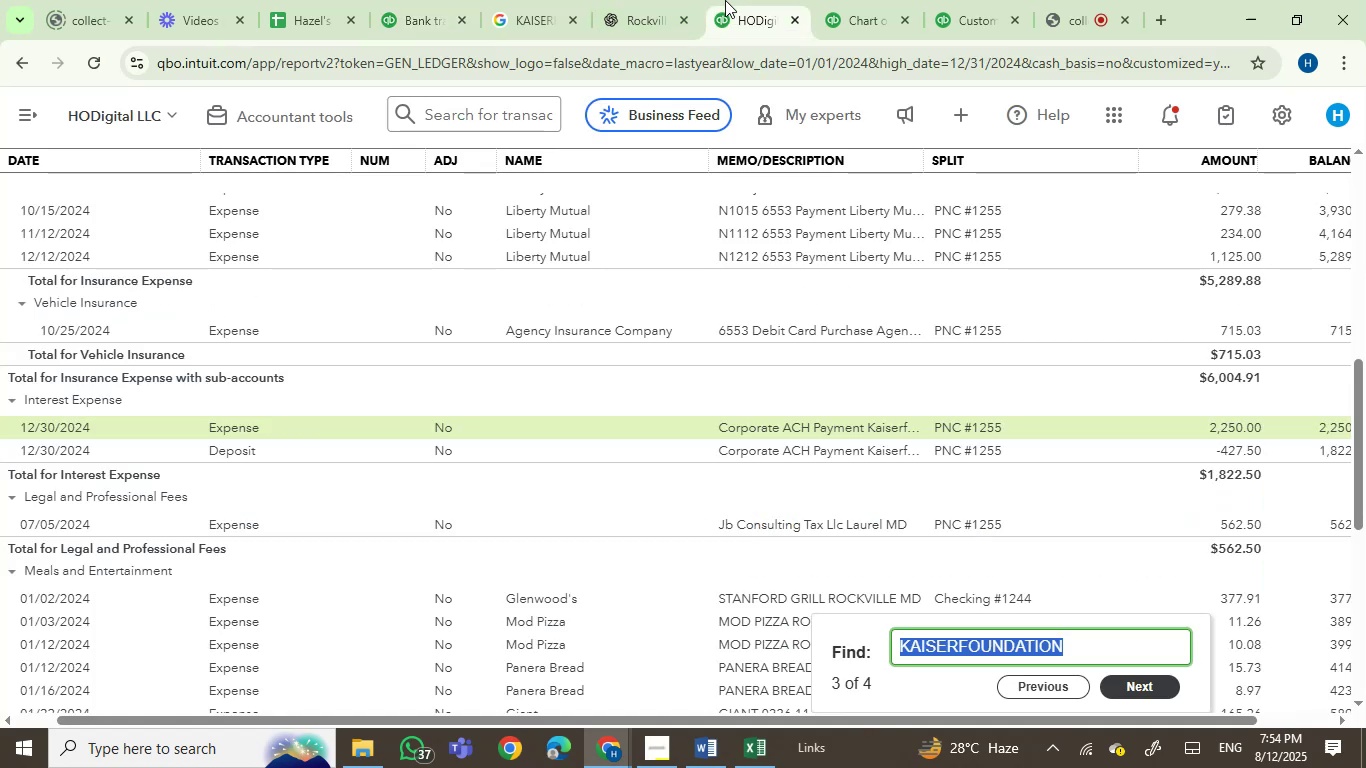 
key(Control+V)
 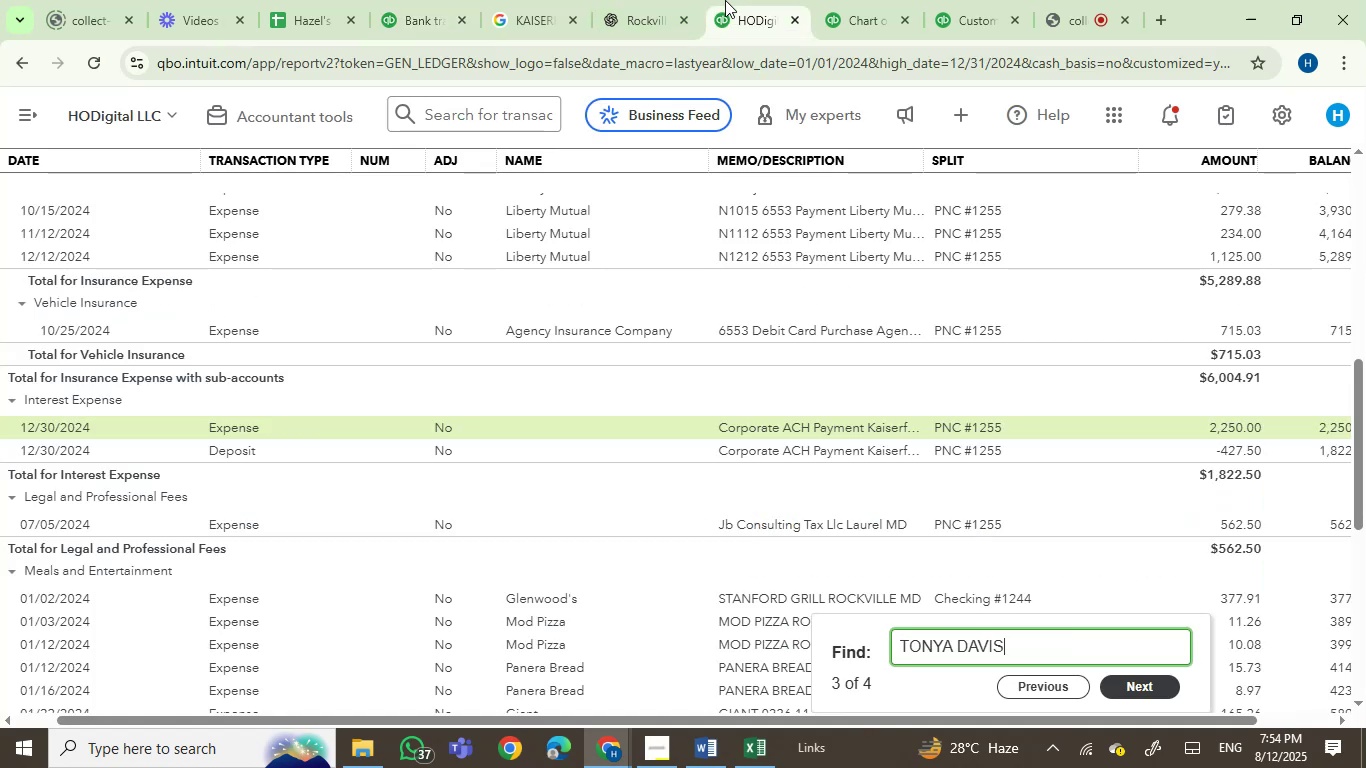 
key(Enter)
 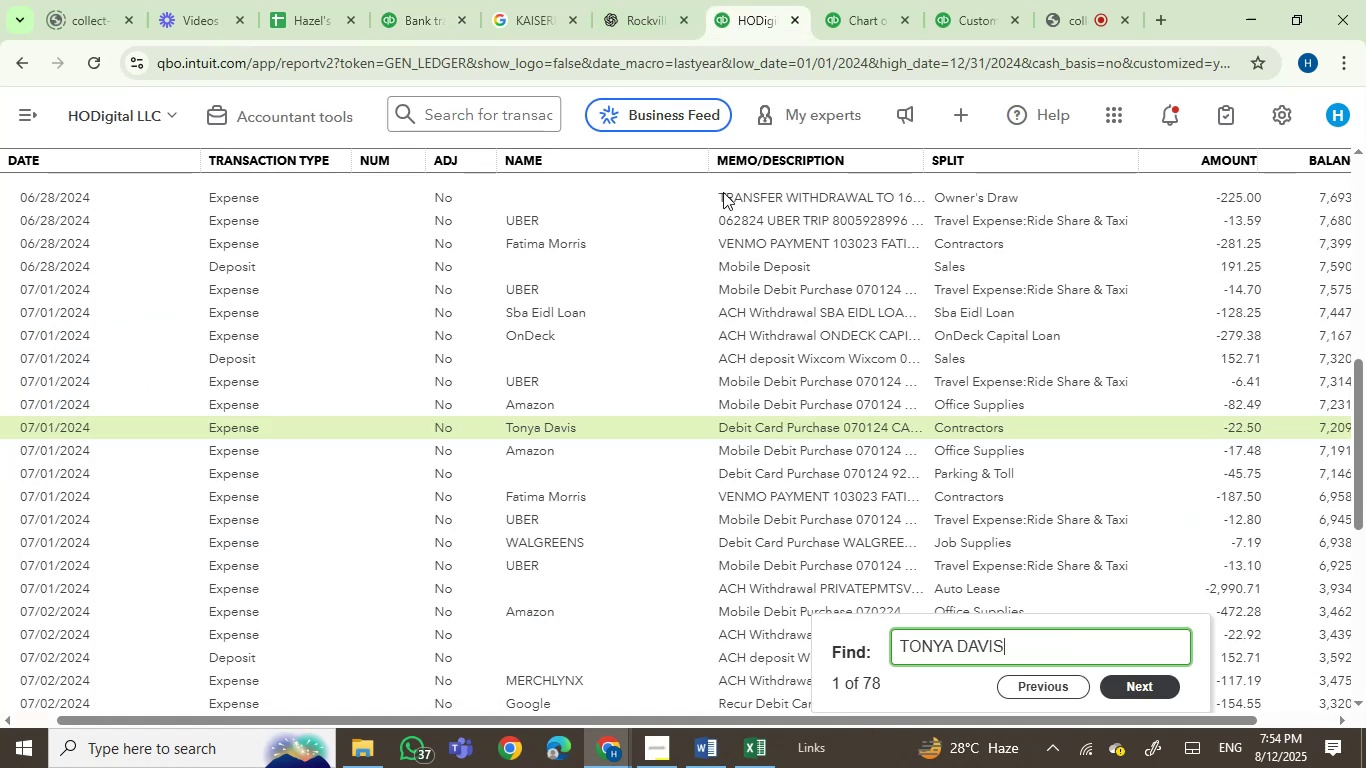 
key(Enter)
 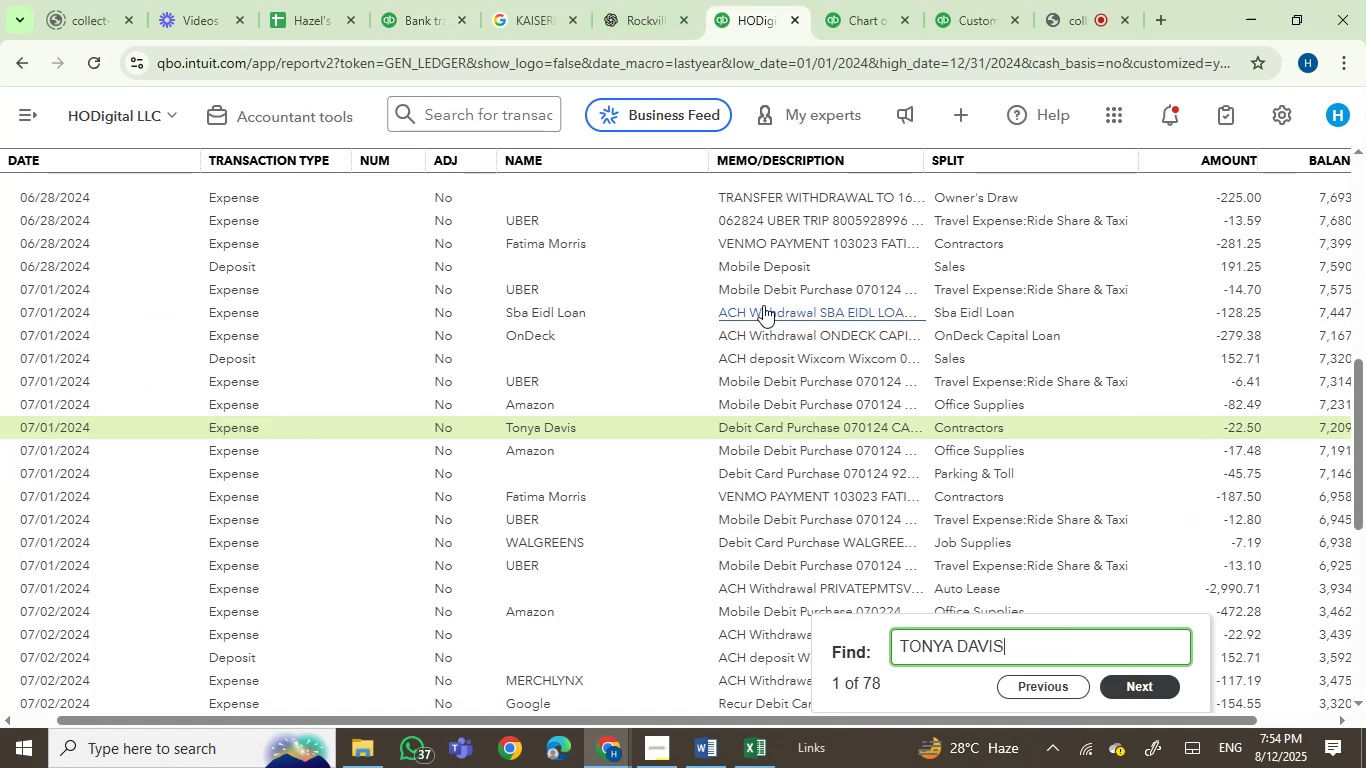 
hold_key(key=Enter, duration=0.42)
 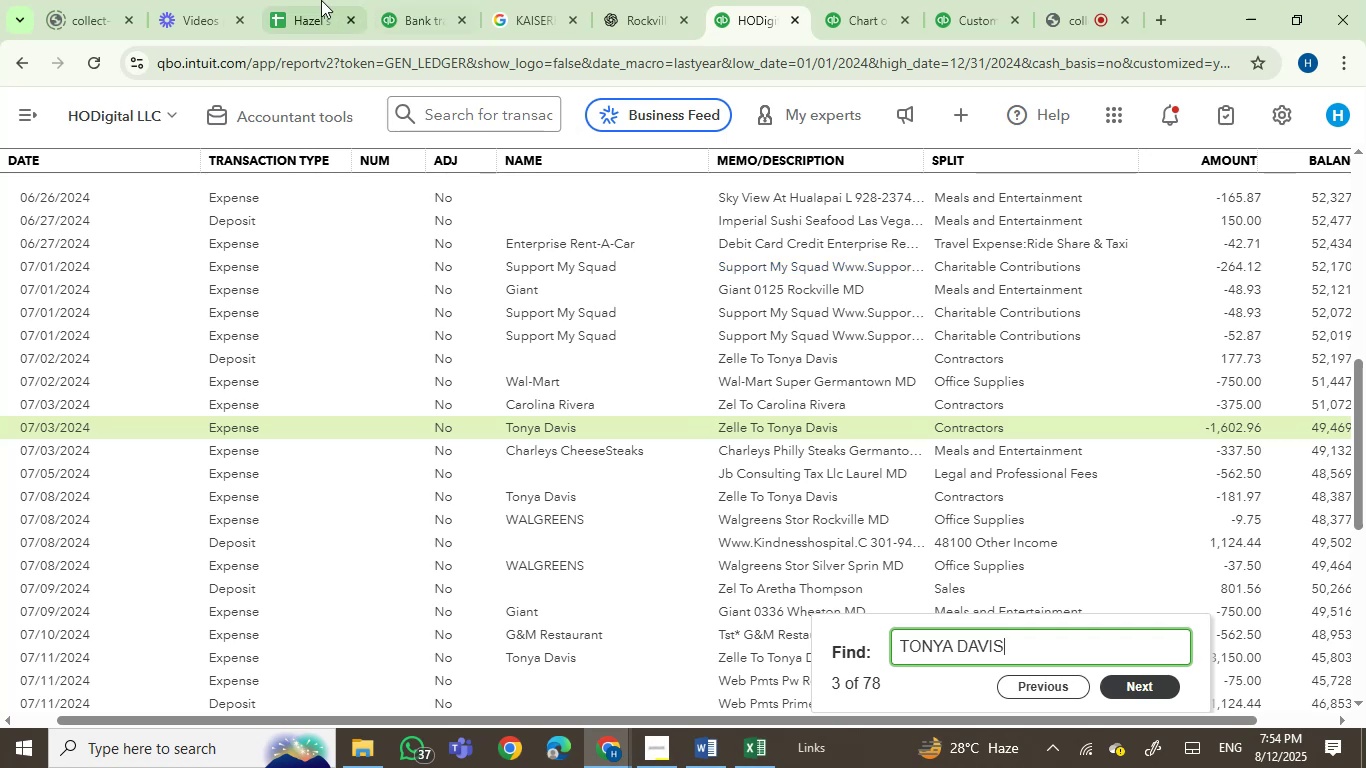 
left_click([425, 14])
 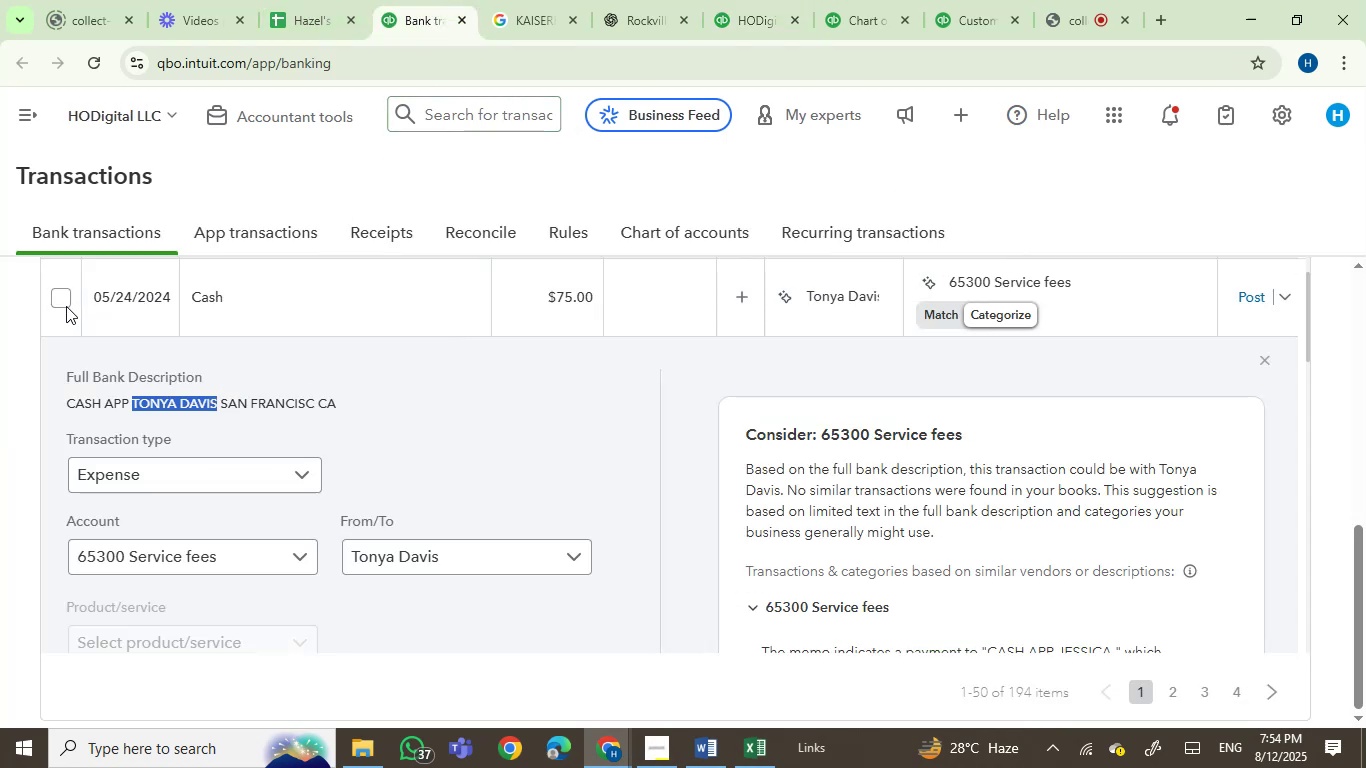 
left_click([66, 305])
 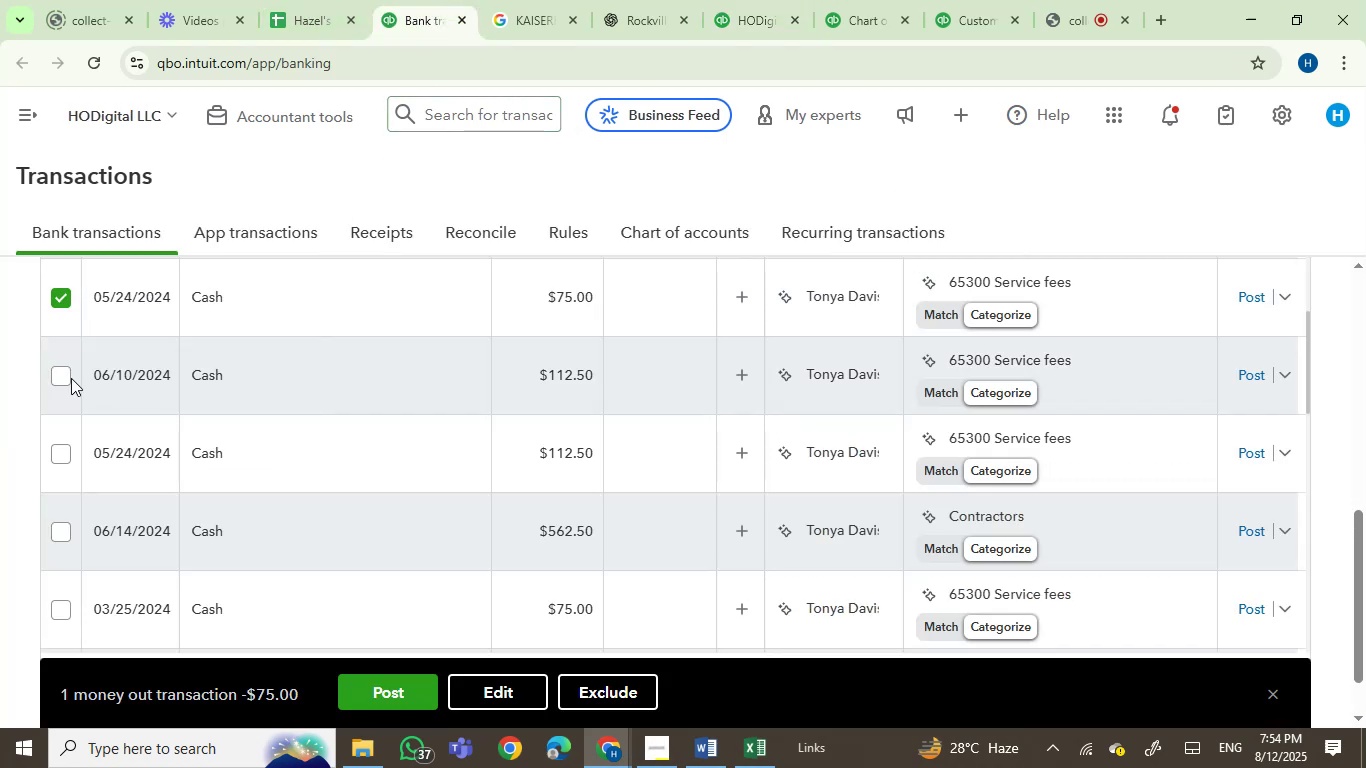 
left_click([59, 379])
 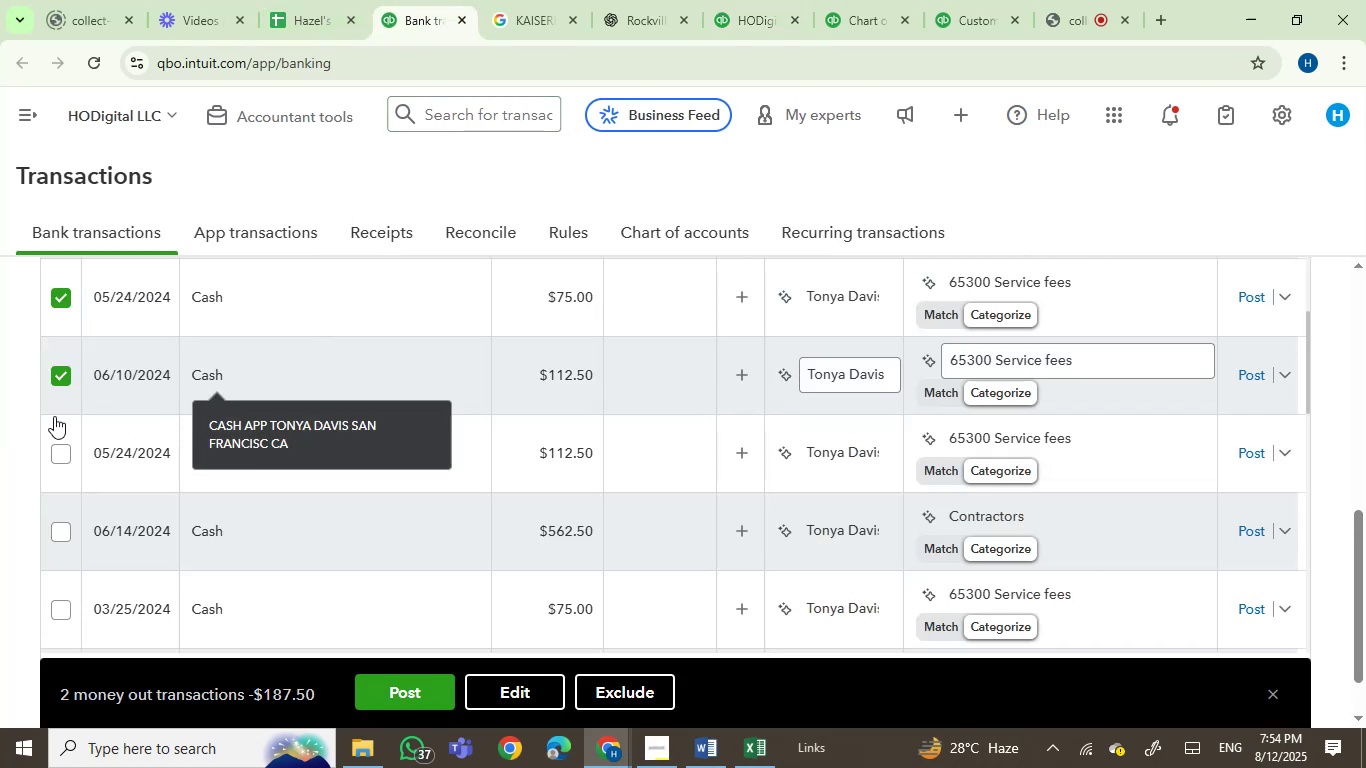 
left_click([59, 454])
 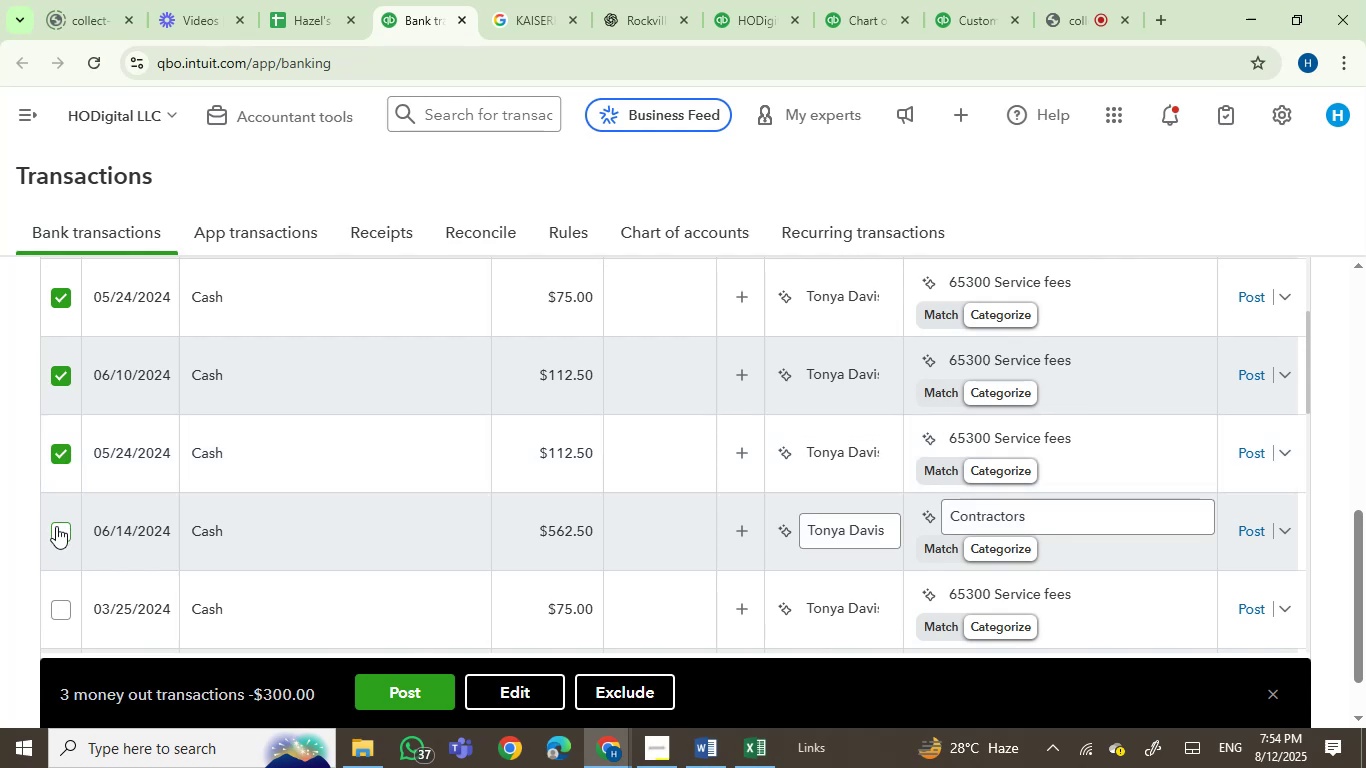 
left_click([56, 532])
 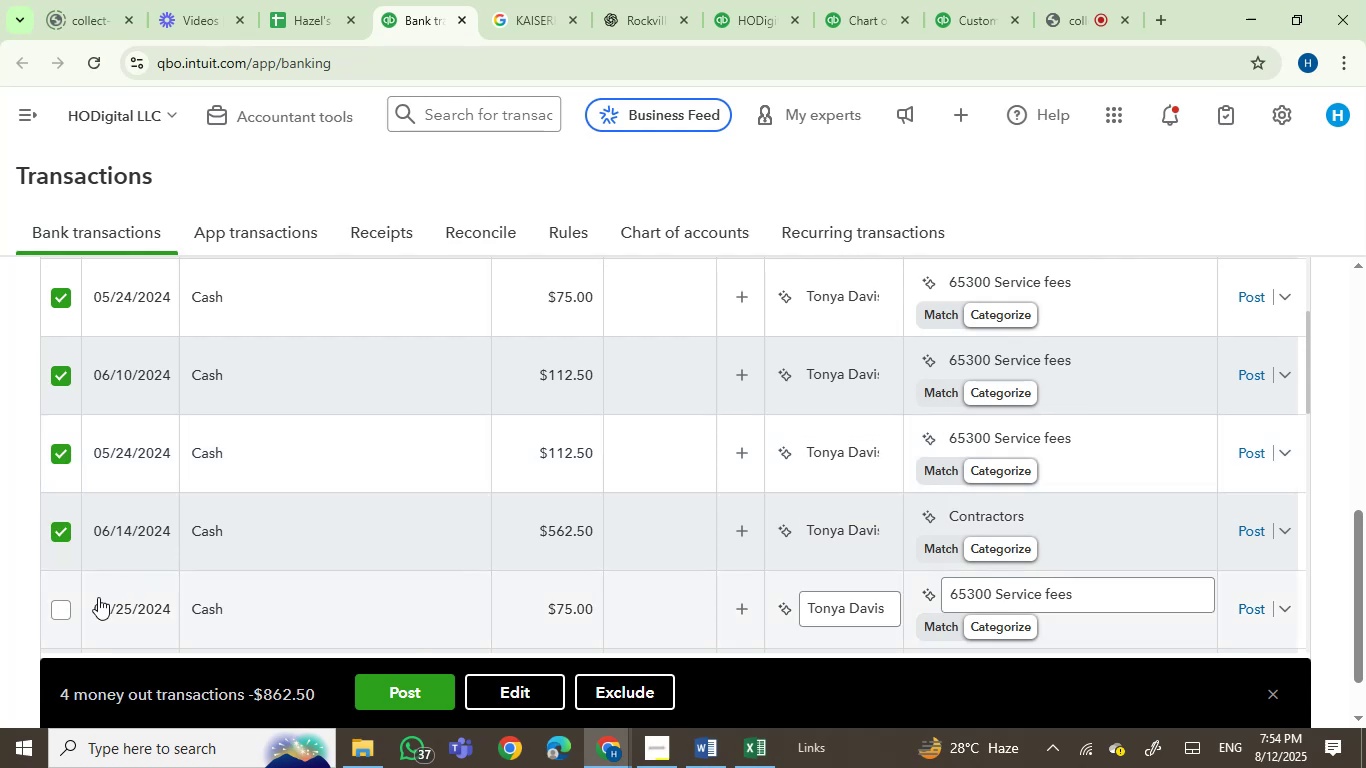 
left_click([51, 614])
 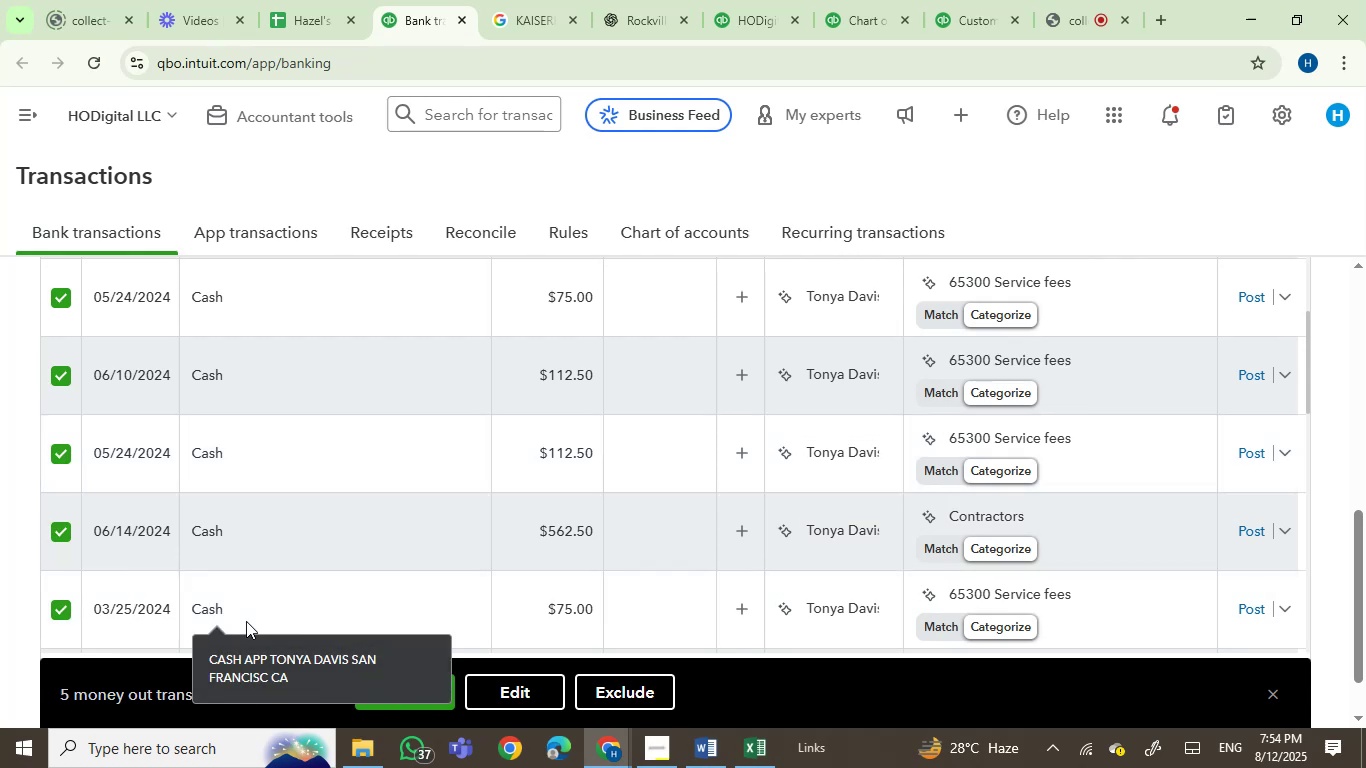 
scroll: coordinate [376, 456], scroll_direction: up, amount: 2.0
 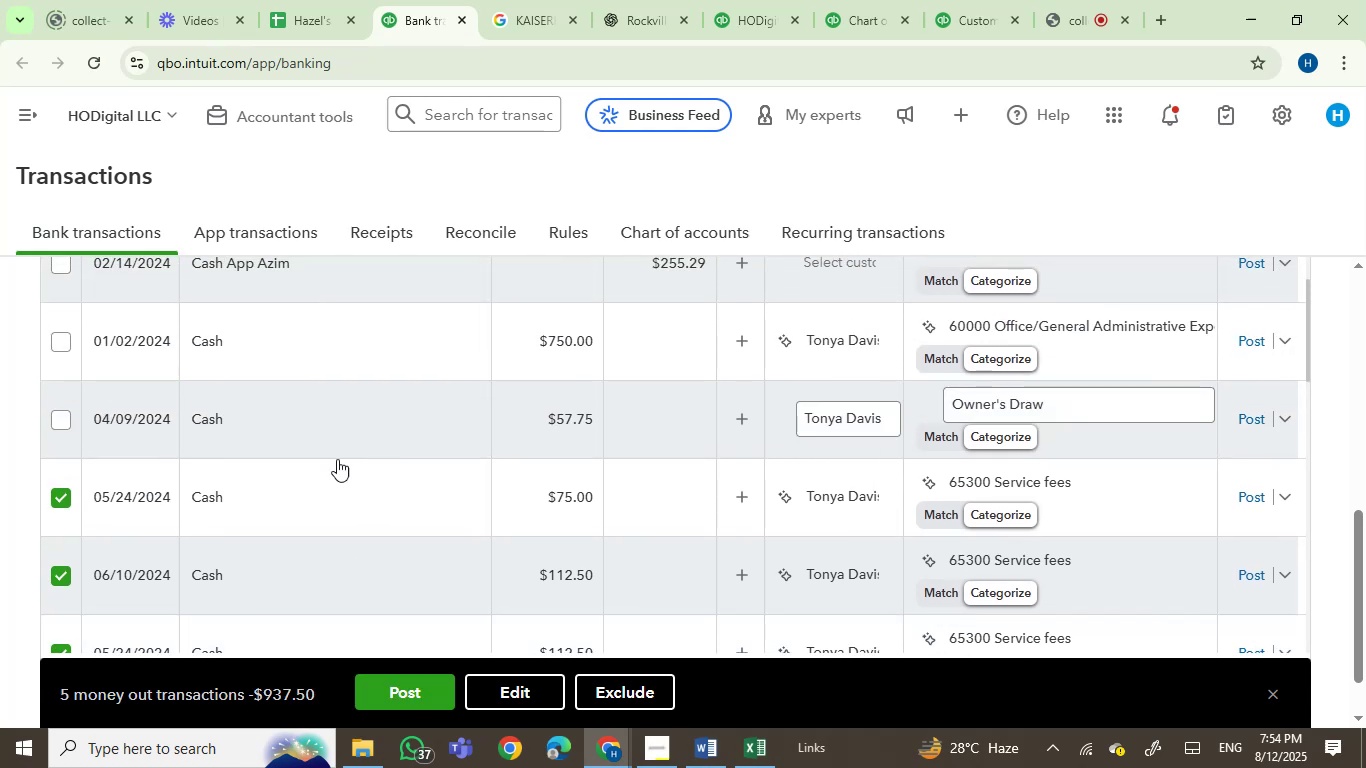 
mouse_move([205, 408])
 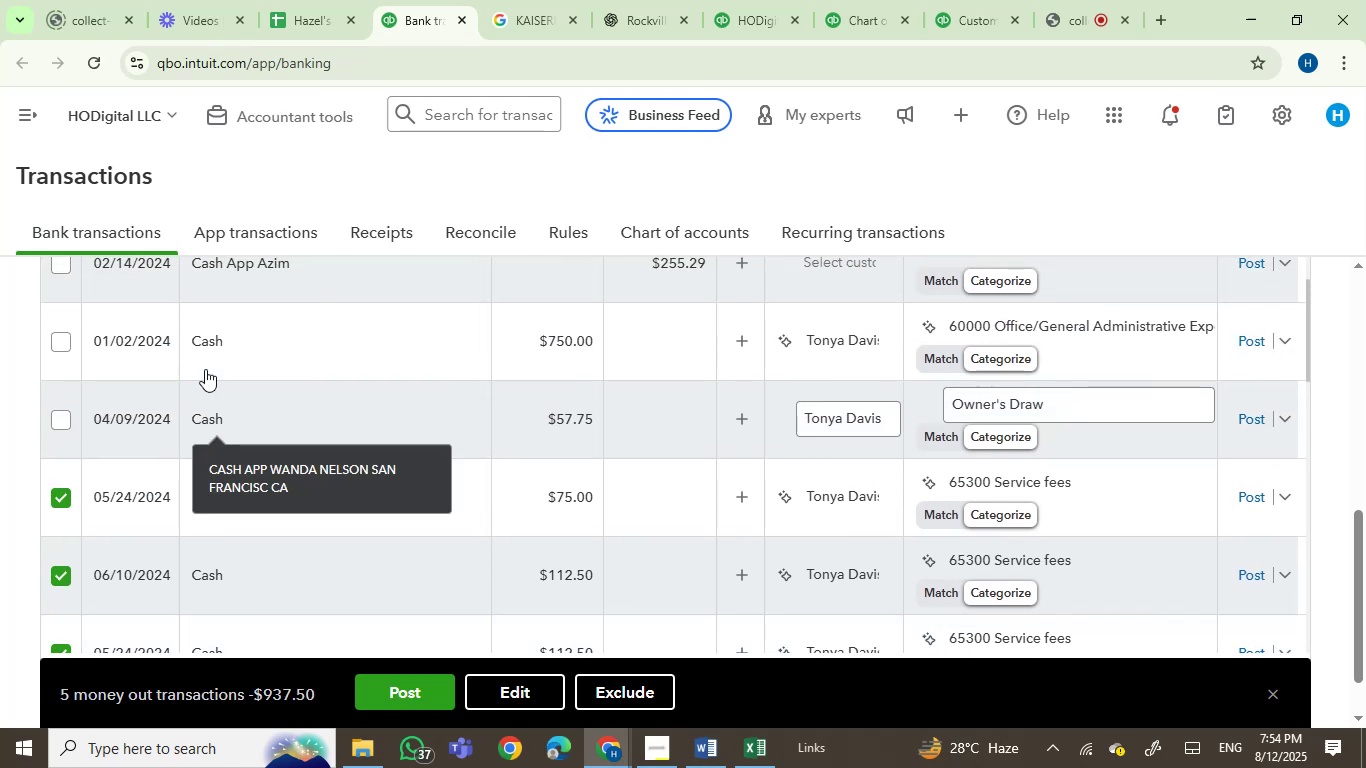 
mouse_move([183, 364])
 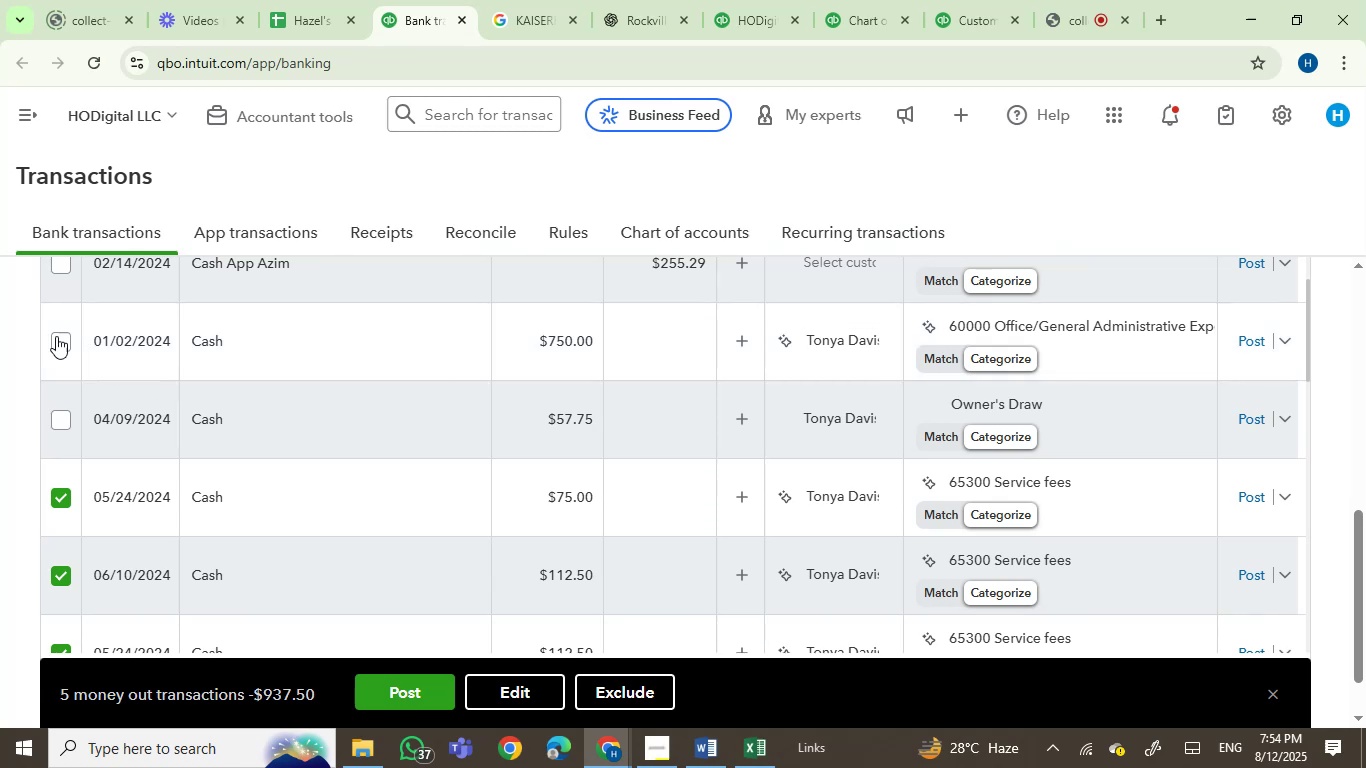 
left_click([57, 337])
 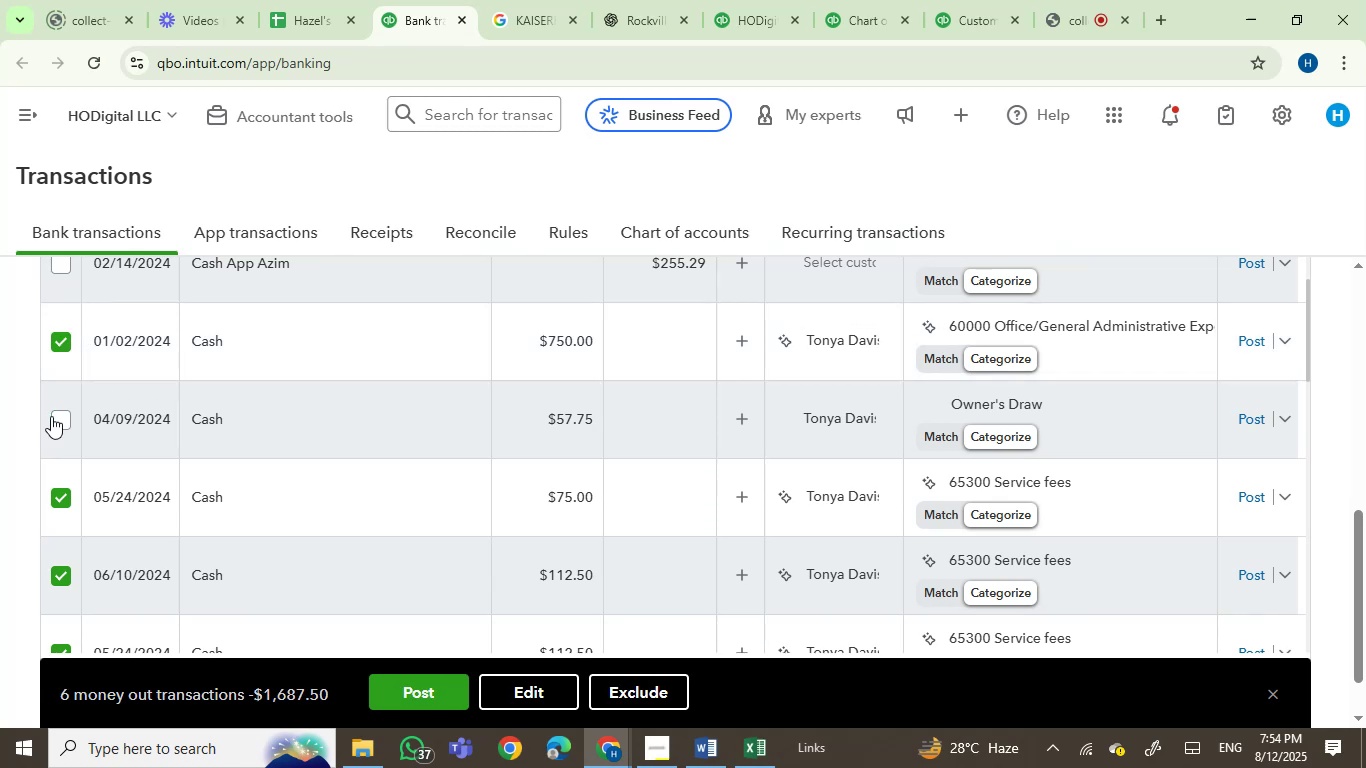 
left_click([53, 416])
 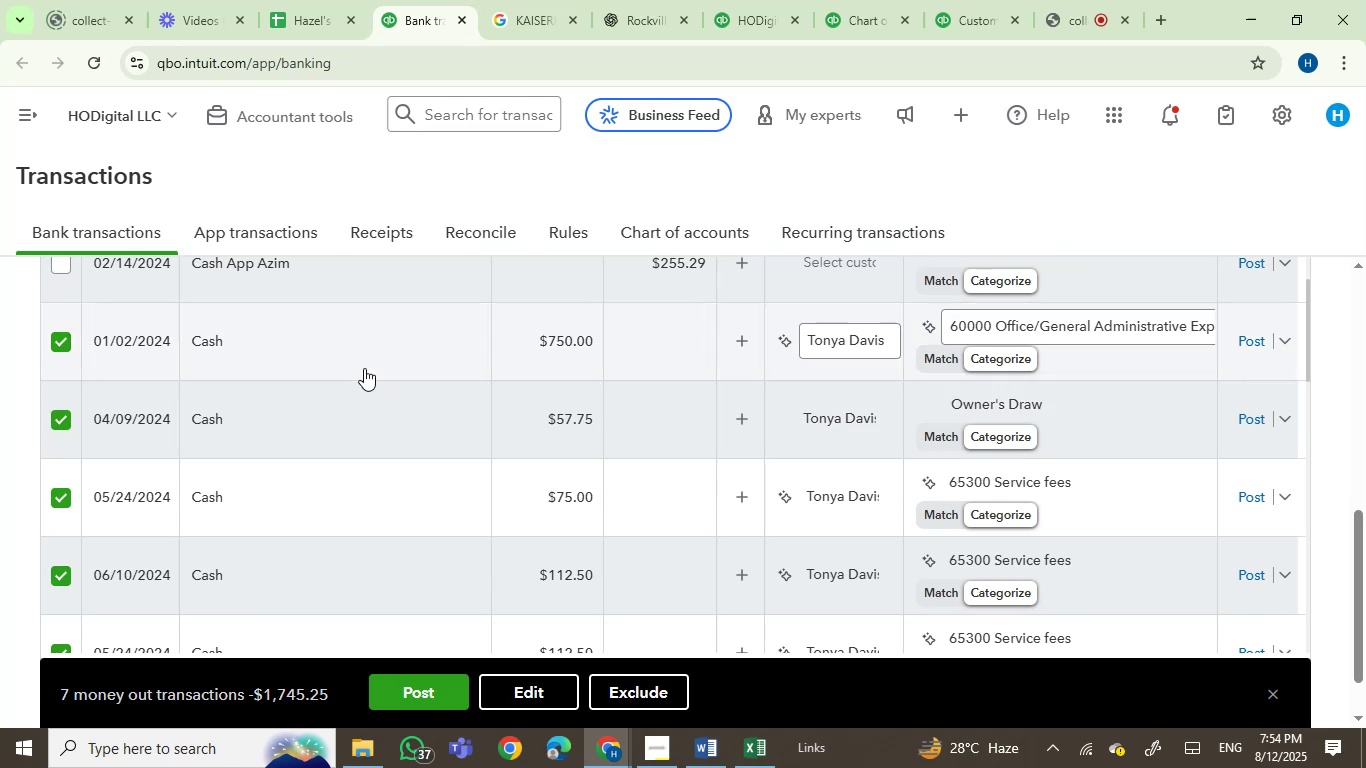 
scroll: coordinate [364, 368], scroll_direction: down, amount: 6.0
 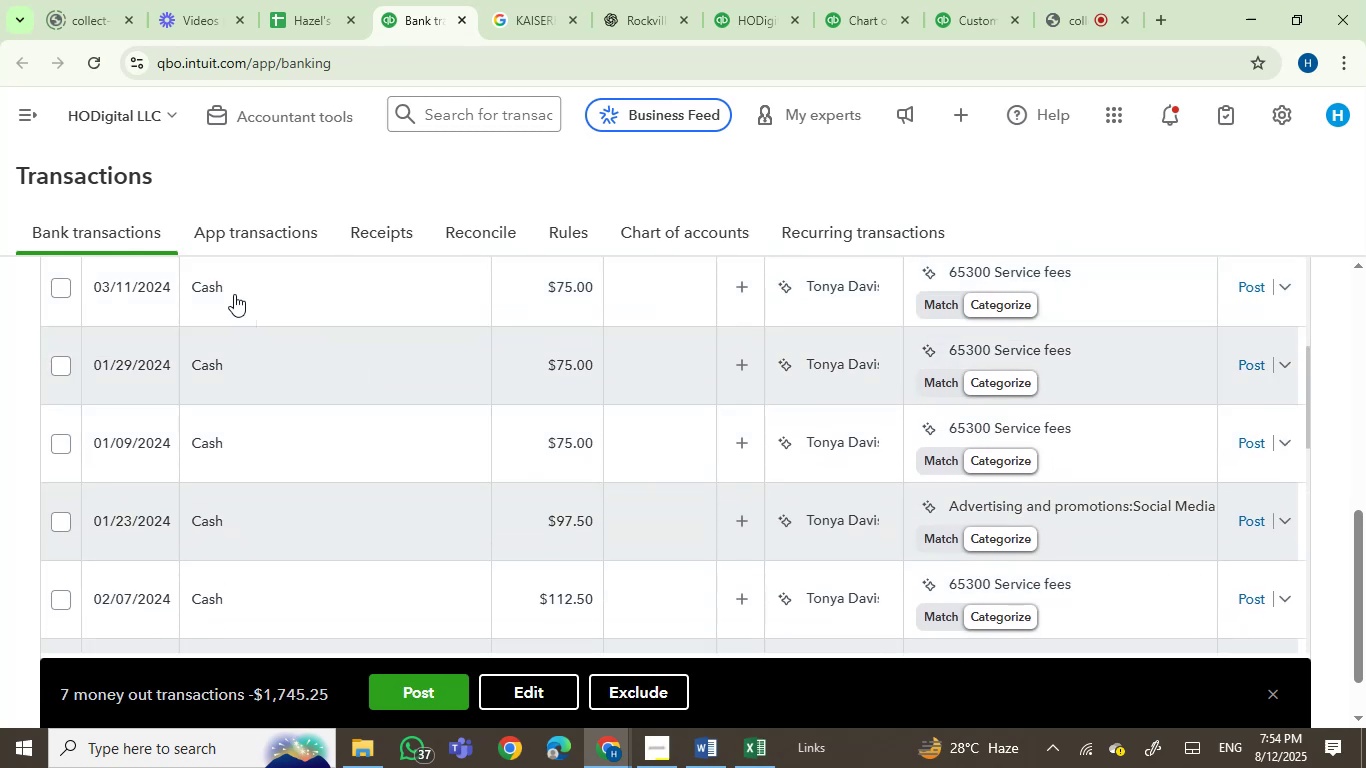 
mouse_move([188, 297])
 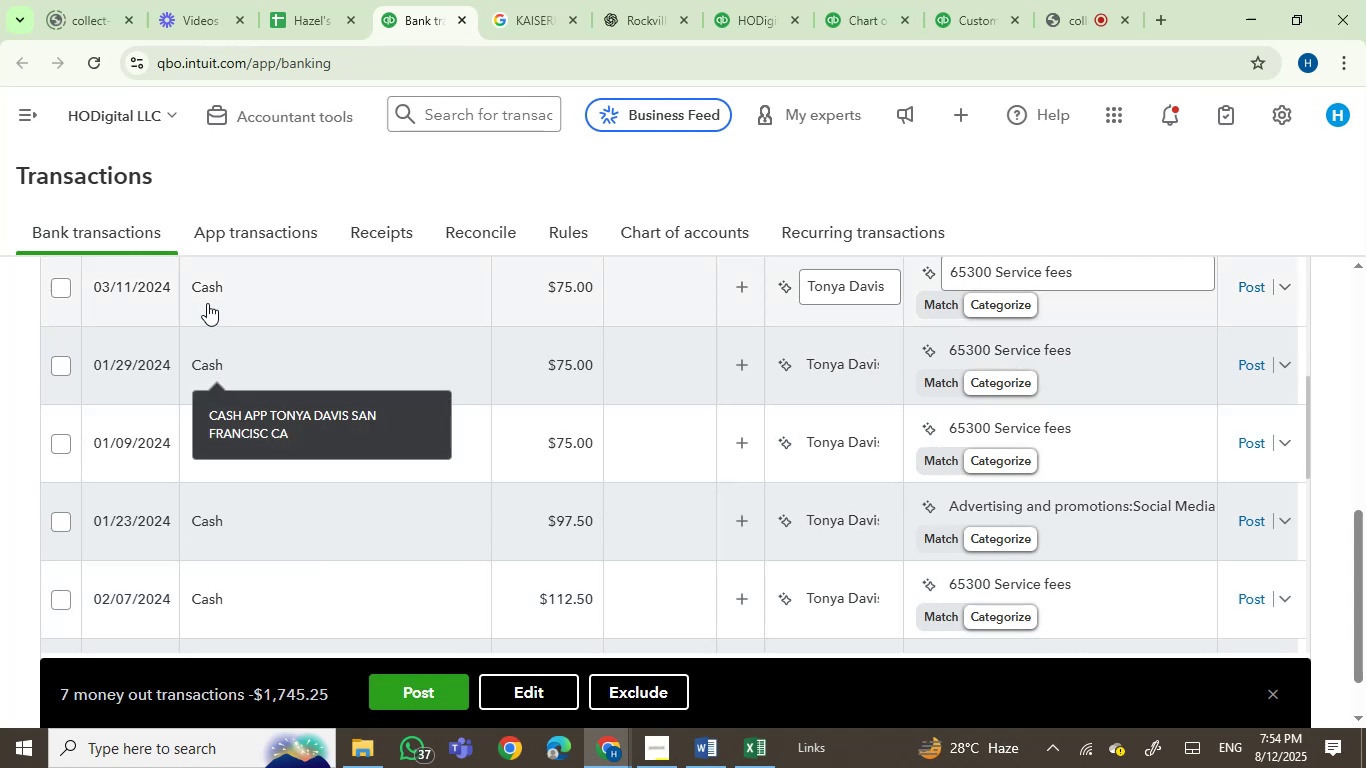 
wait(6.23)
 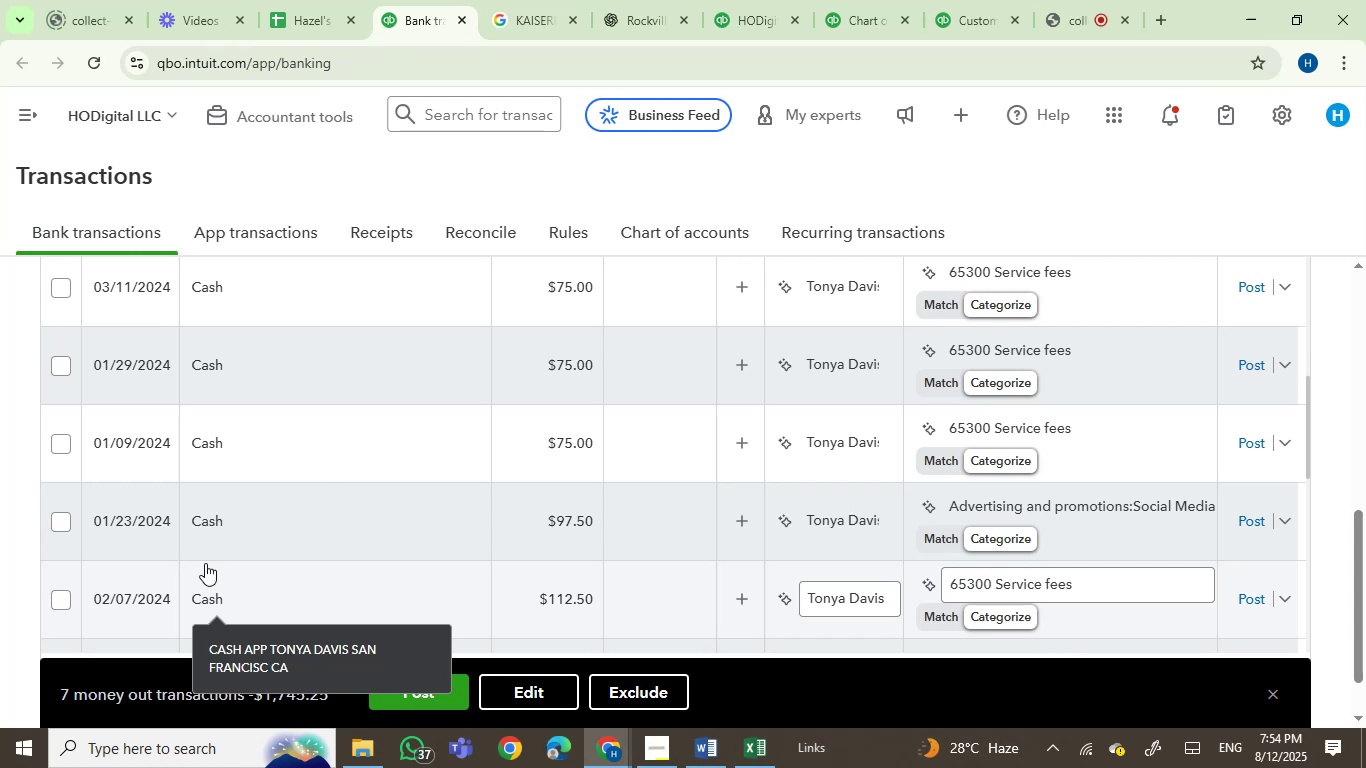 
left_click([58, 288])
 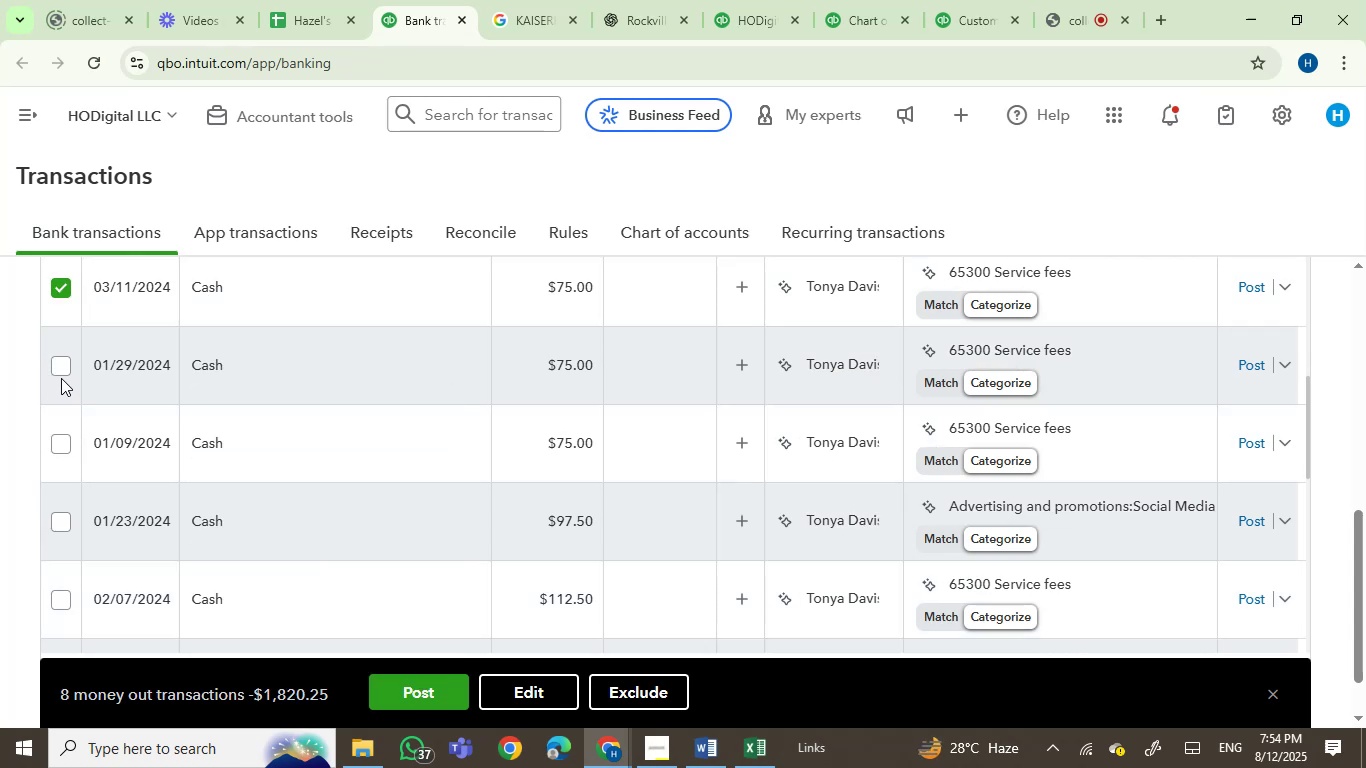 
left_click([65, 368])
 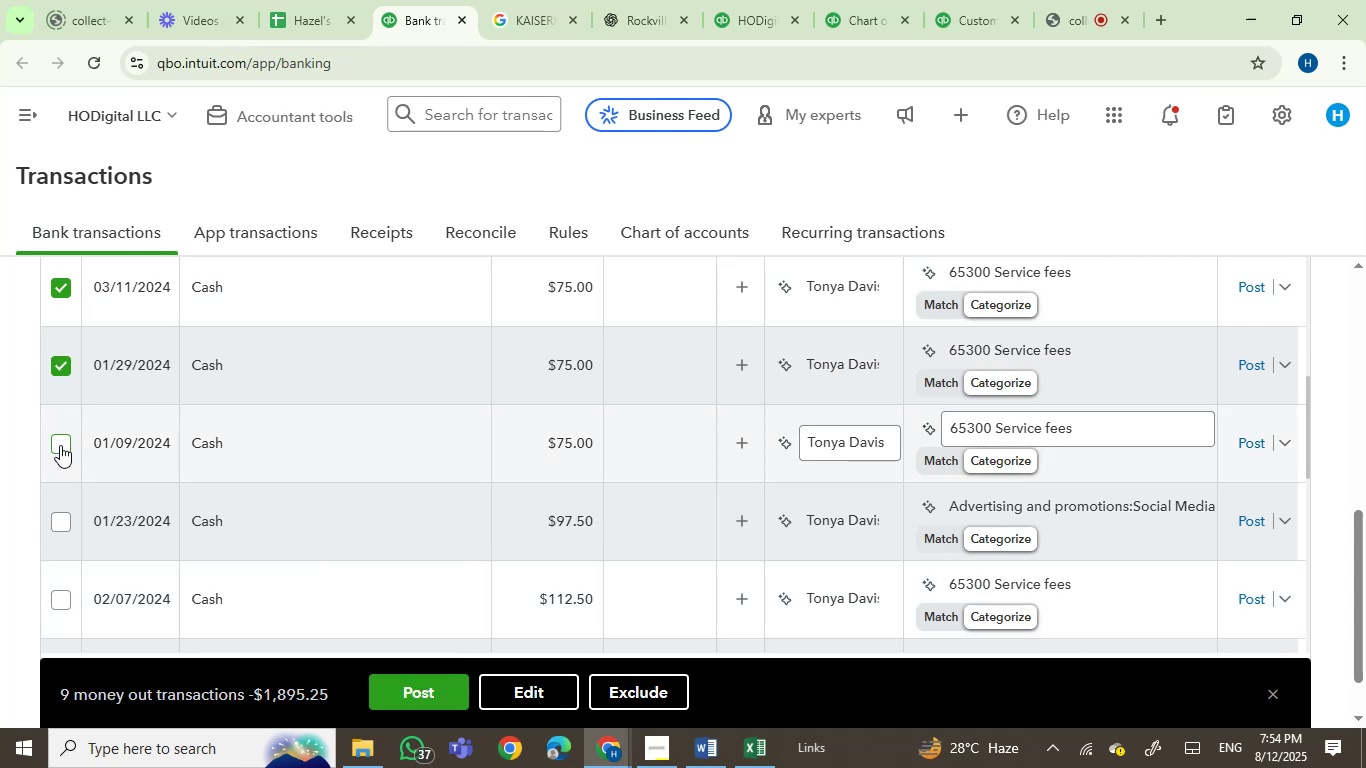 
left_click([60, 445])
 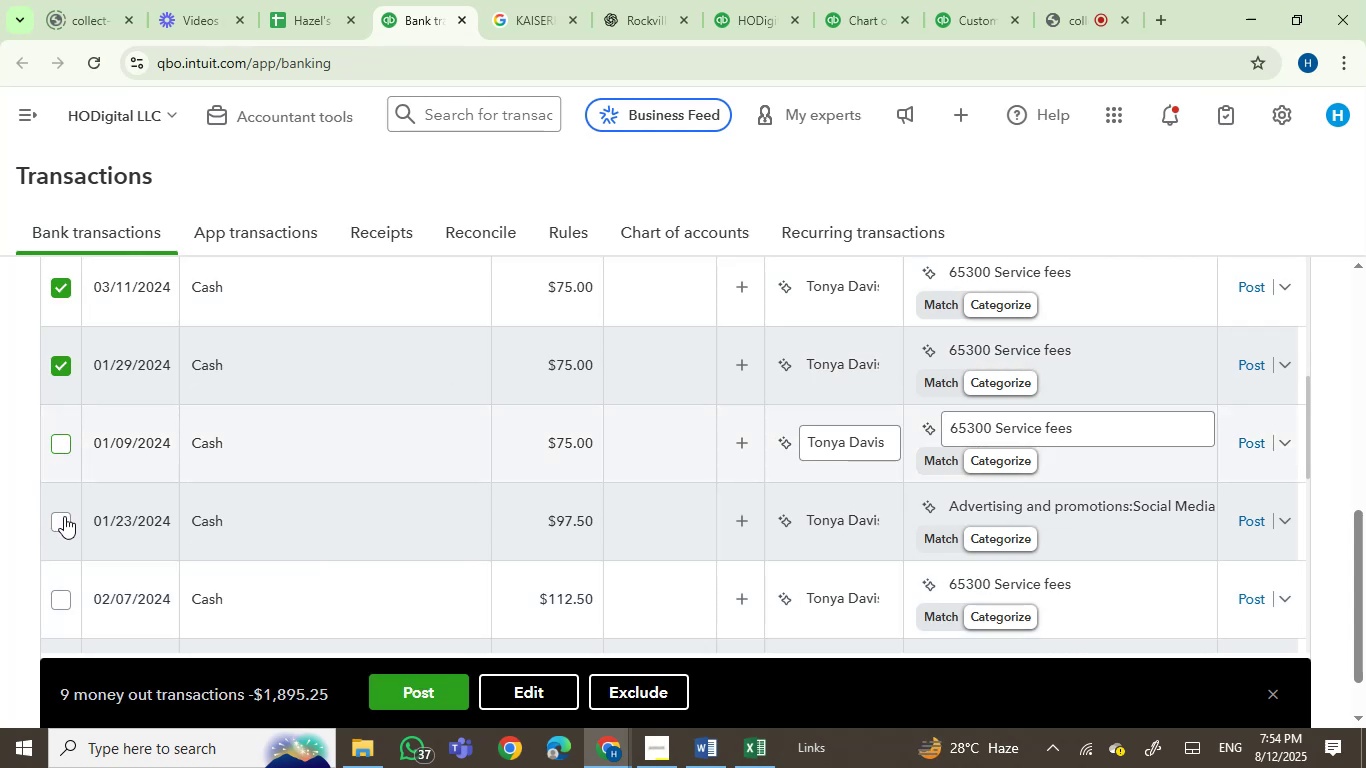 
left_click([62, 519])
 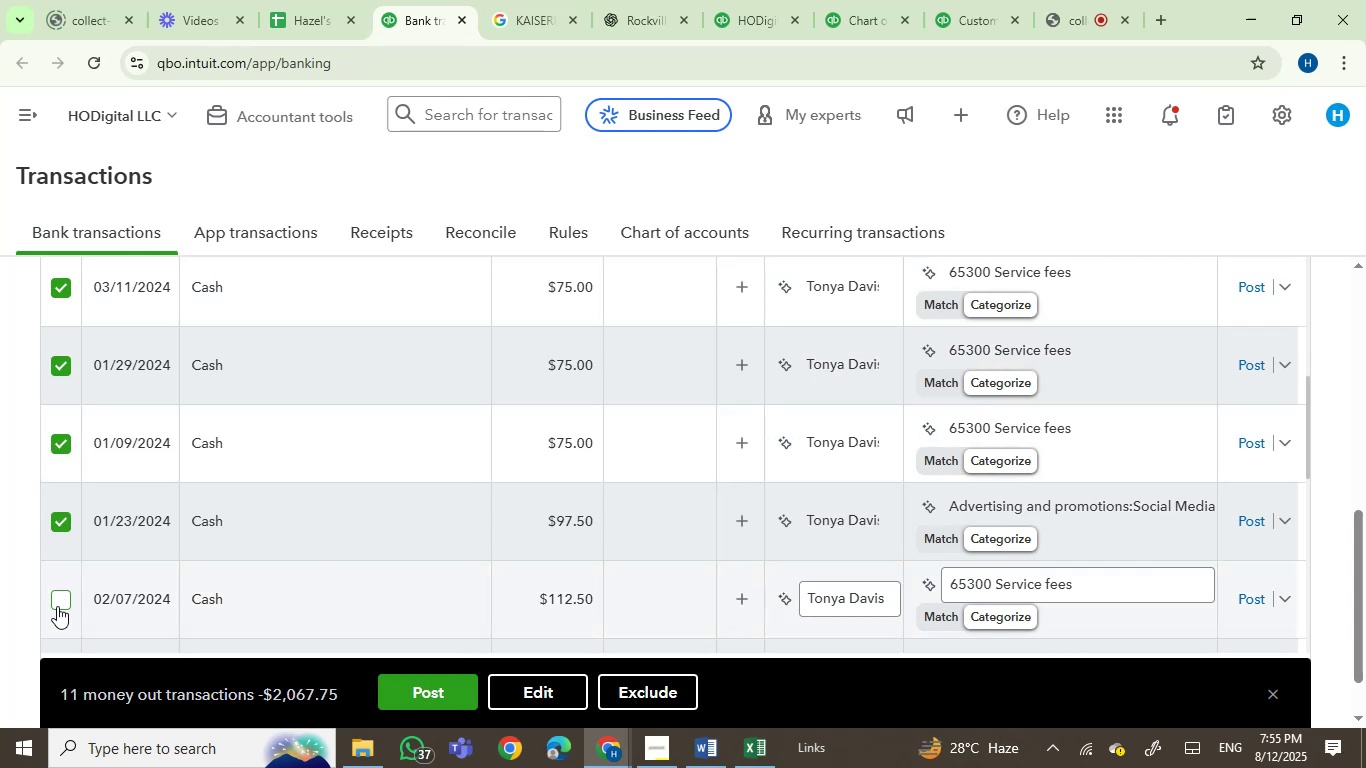 
left_click([57, 606])
 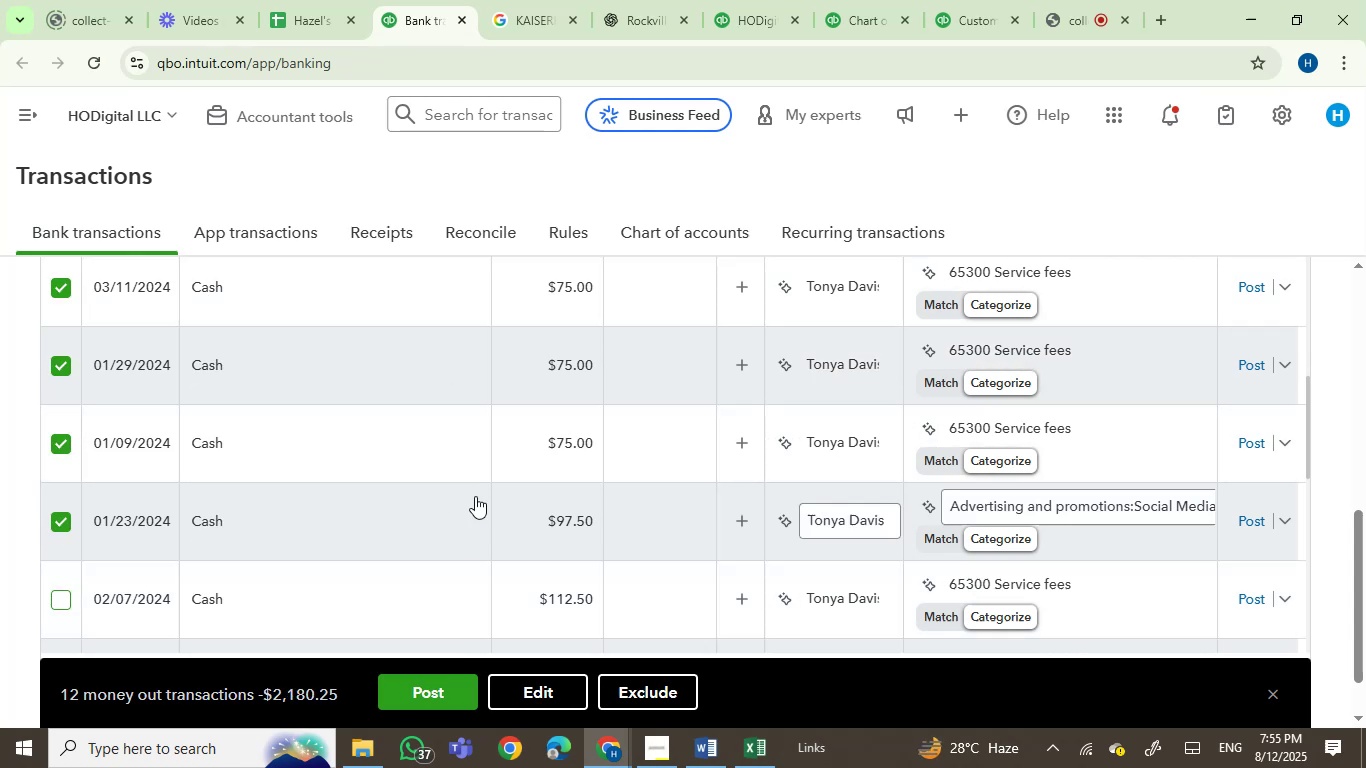 
scroll: coordinate [484, 504], scroll_direction: down, amount: 3.0
 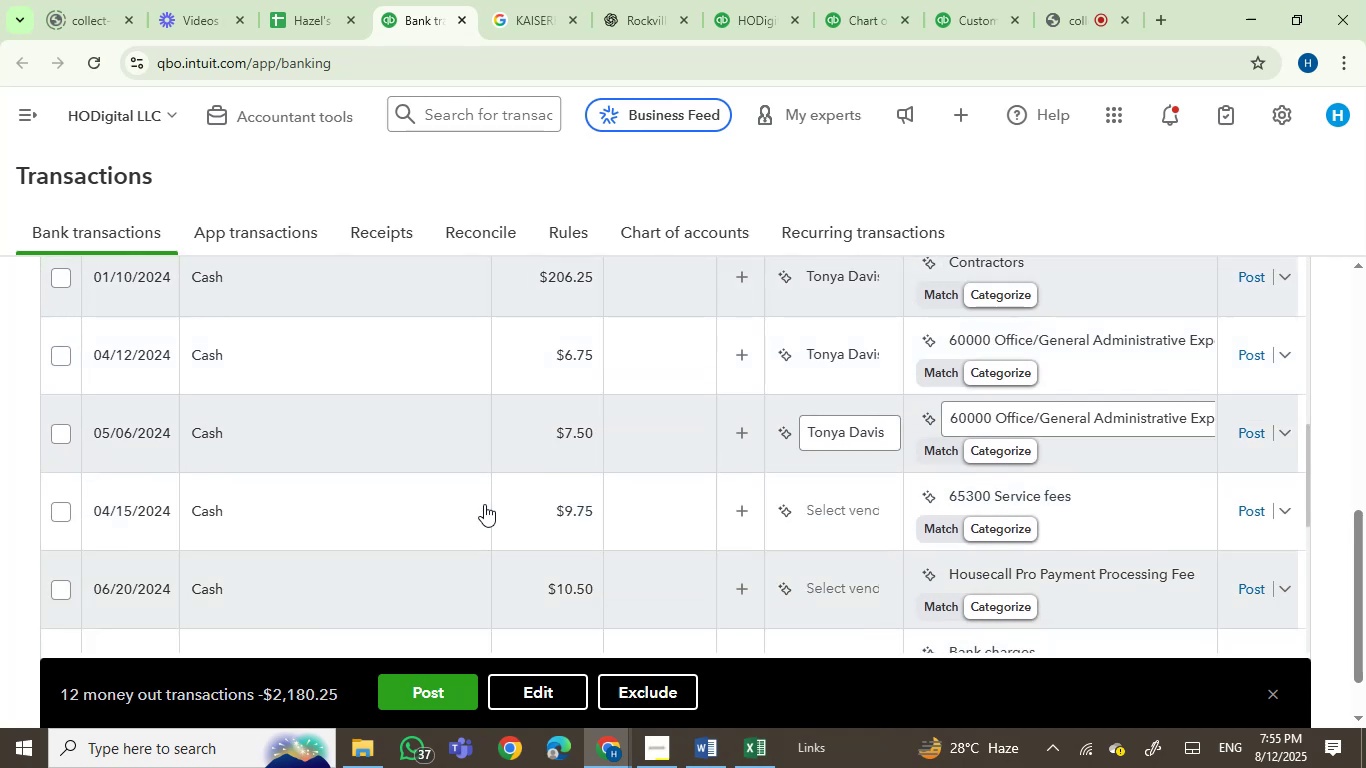 
scroll: coordinate [484, 504], scroll_direction: up, amount: 1.0
 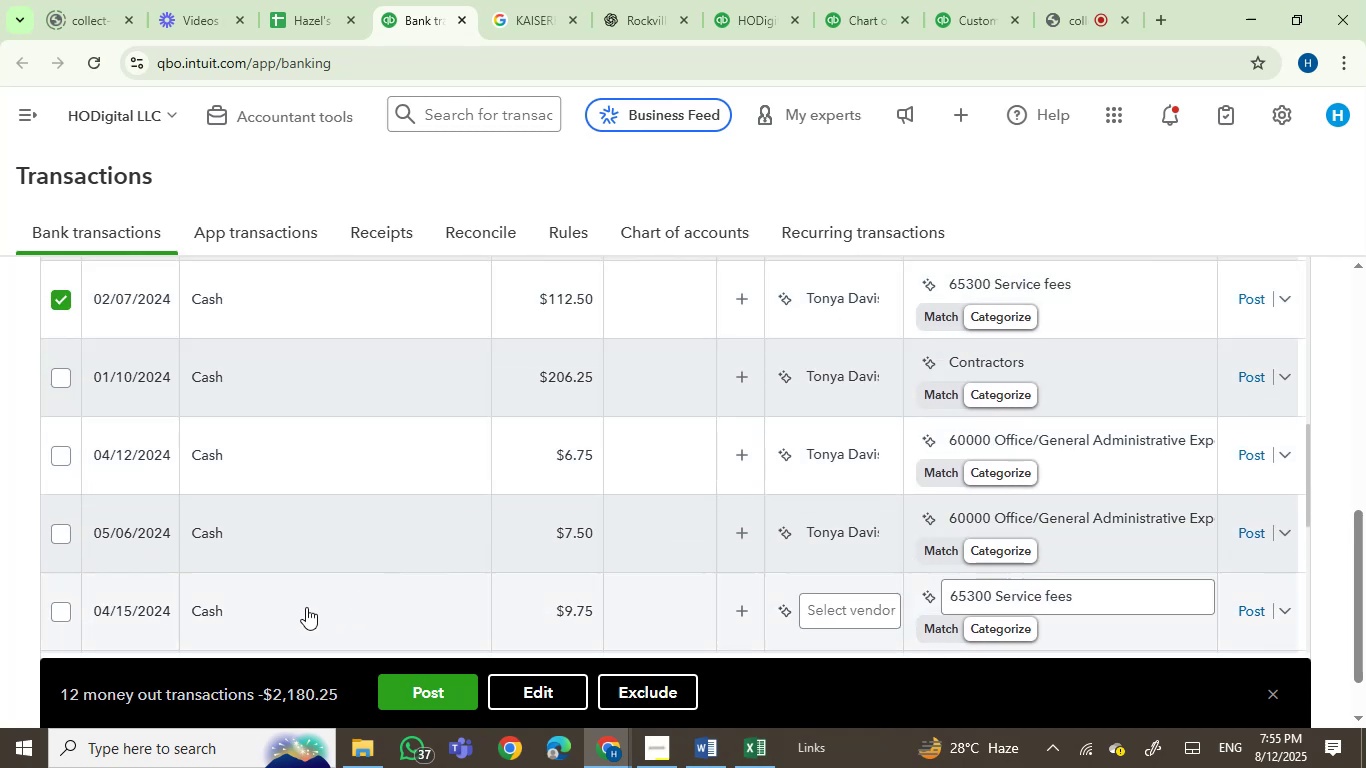 
mouse_move([206, 581])
 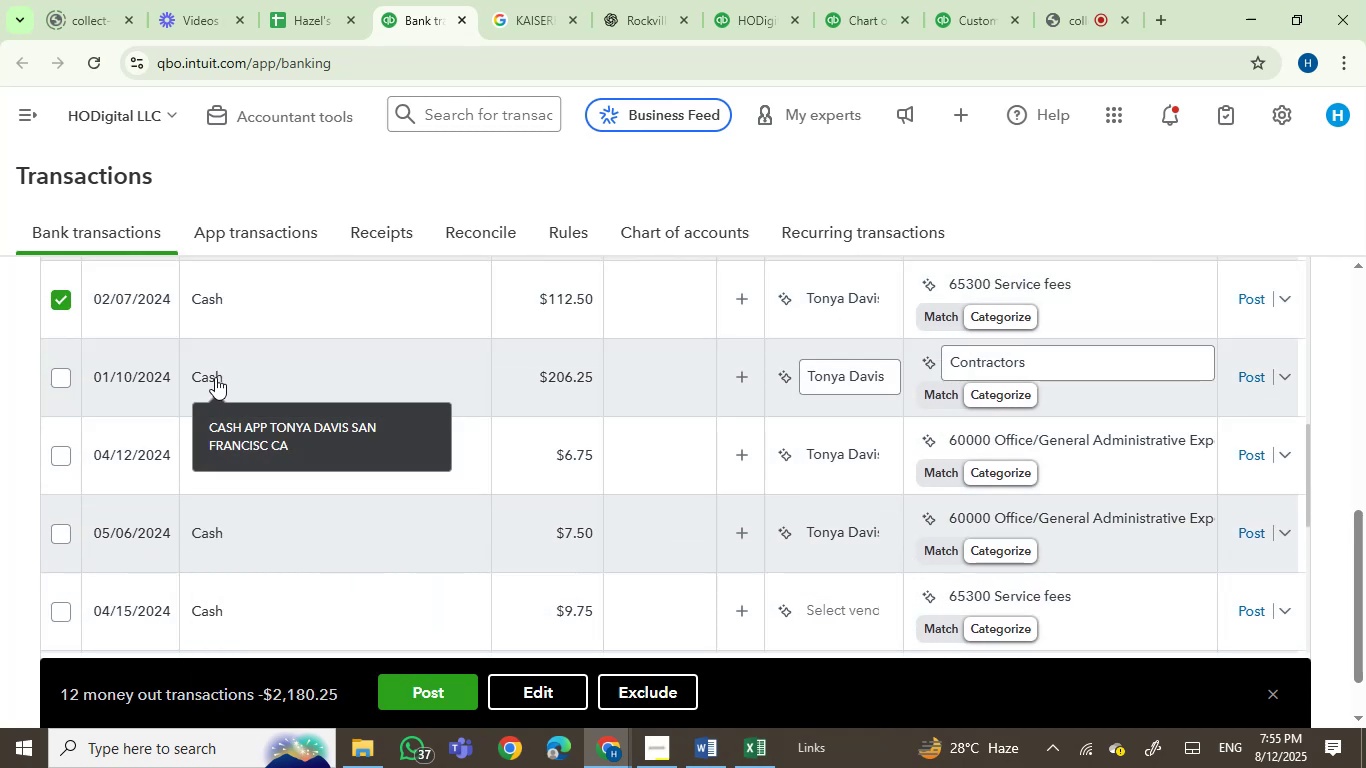 
left_click([44, 382])
 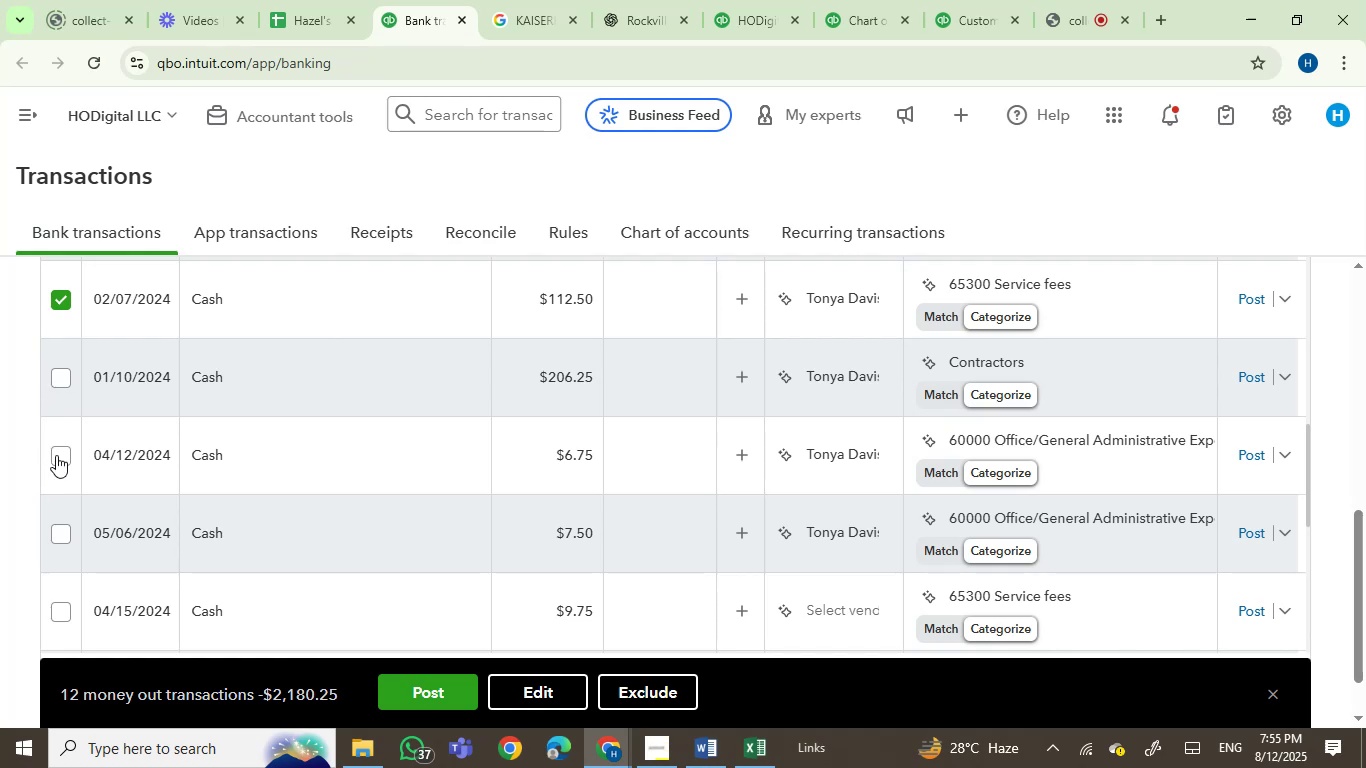 
left_click([59, 452])
 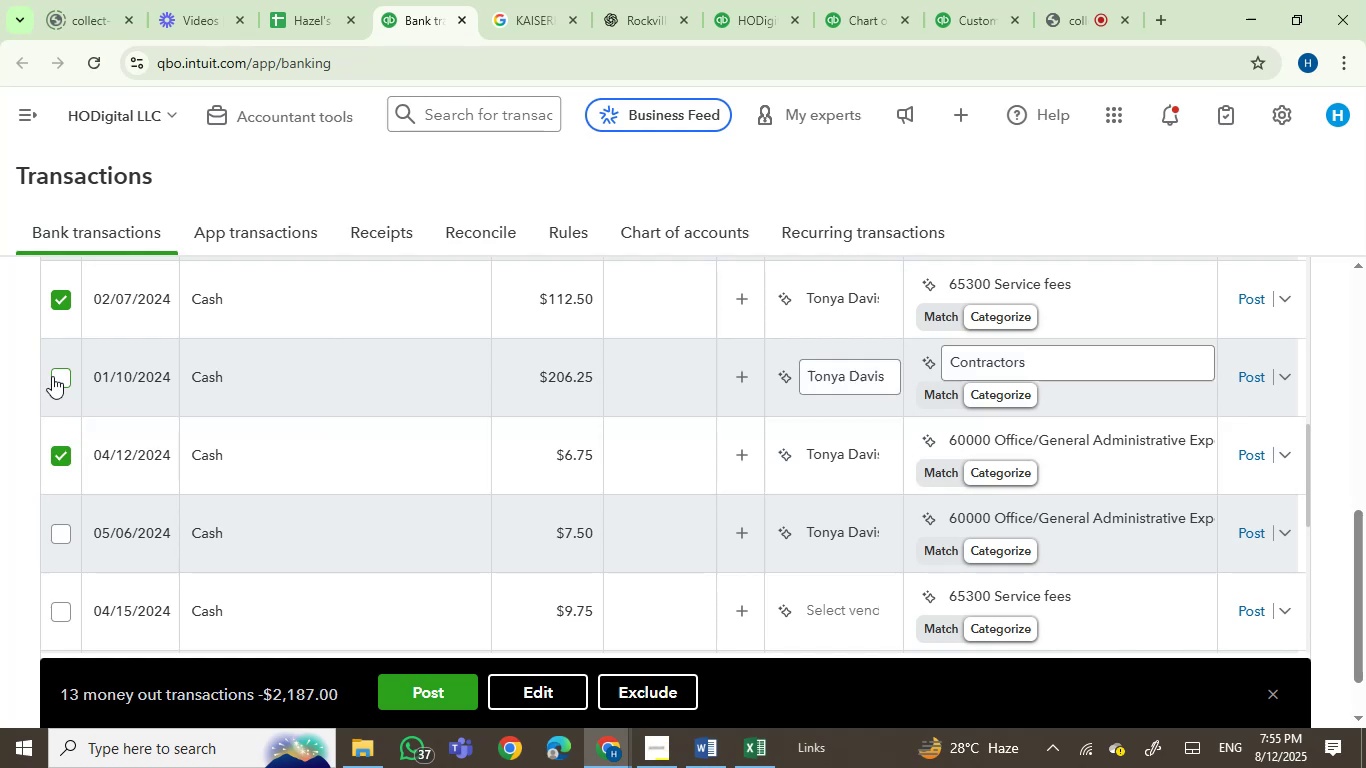 
left_click([52, 376])
 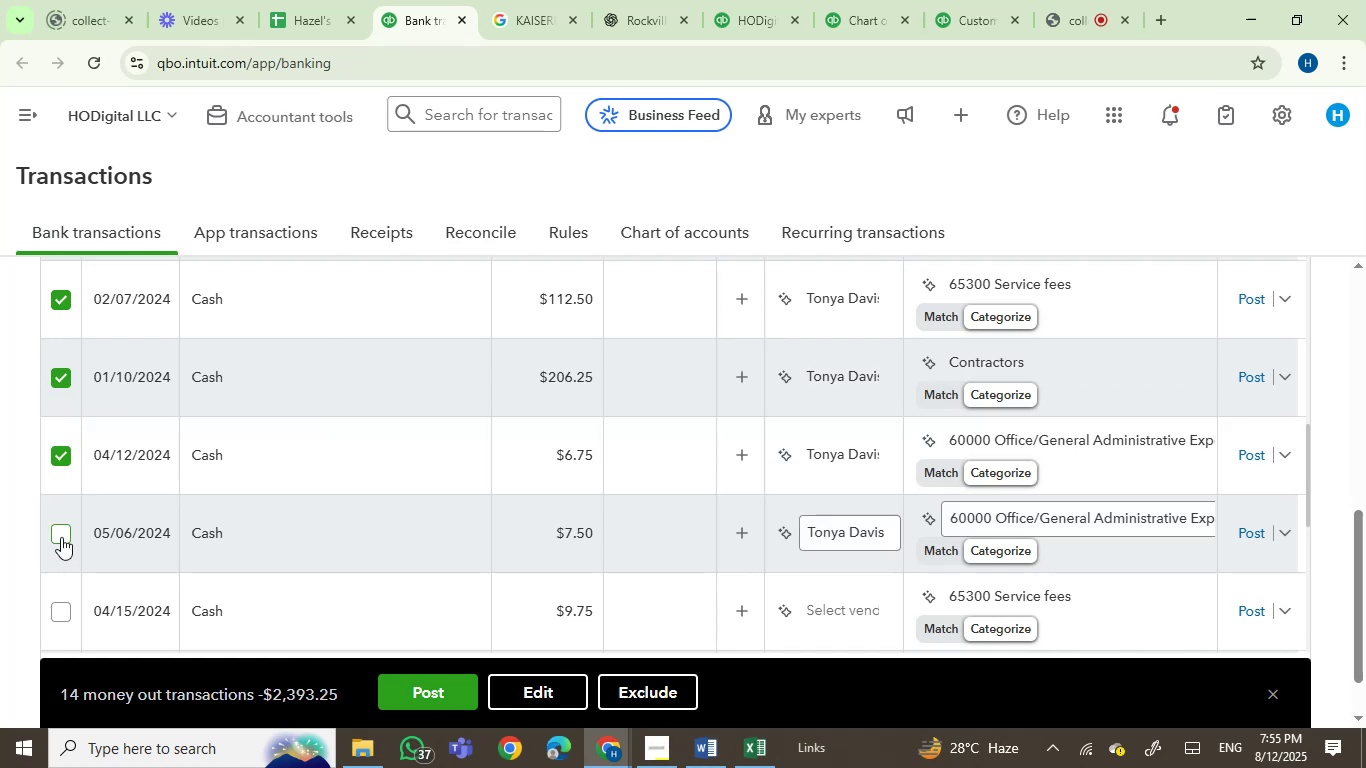 
left_click([61, 535])
 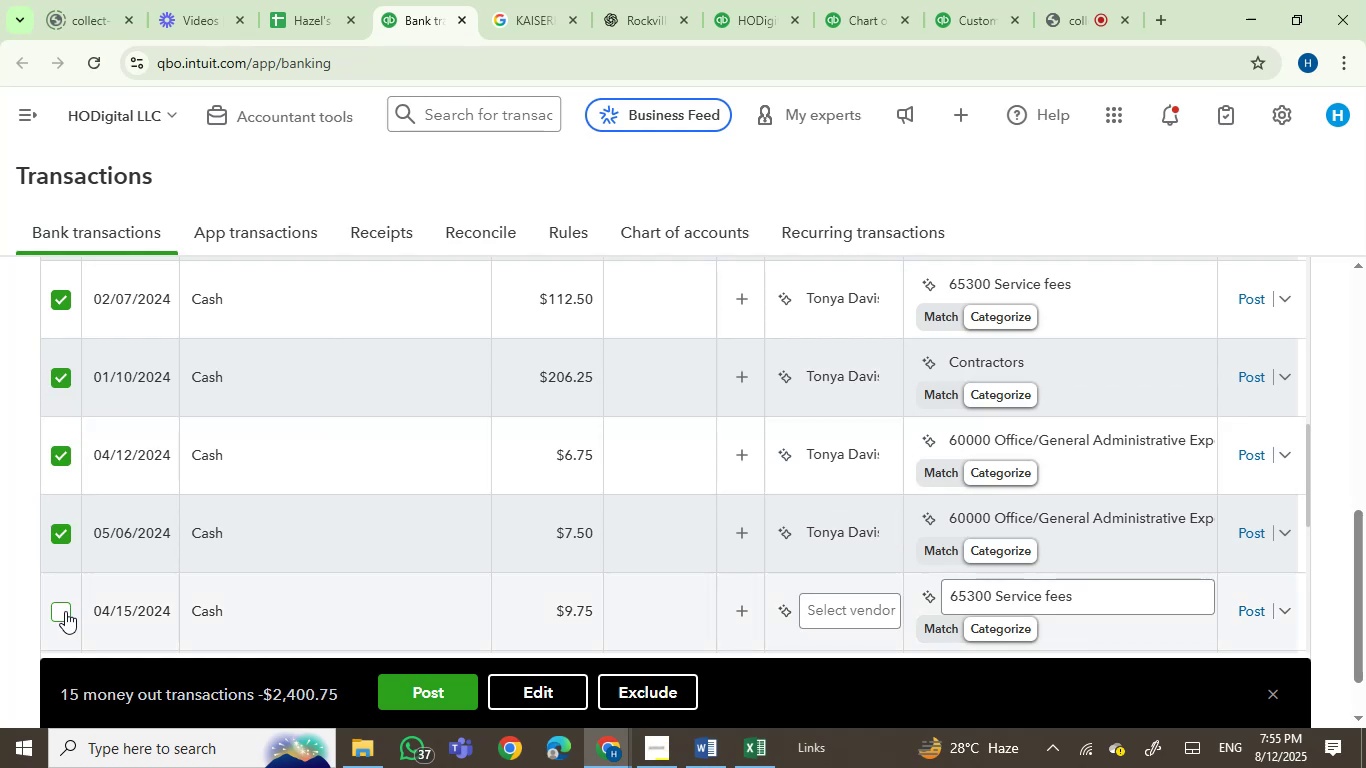 
left_click([65, 611])
 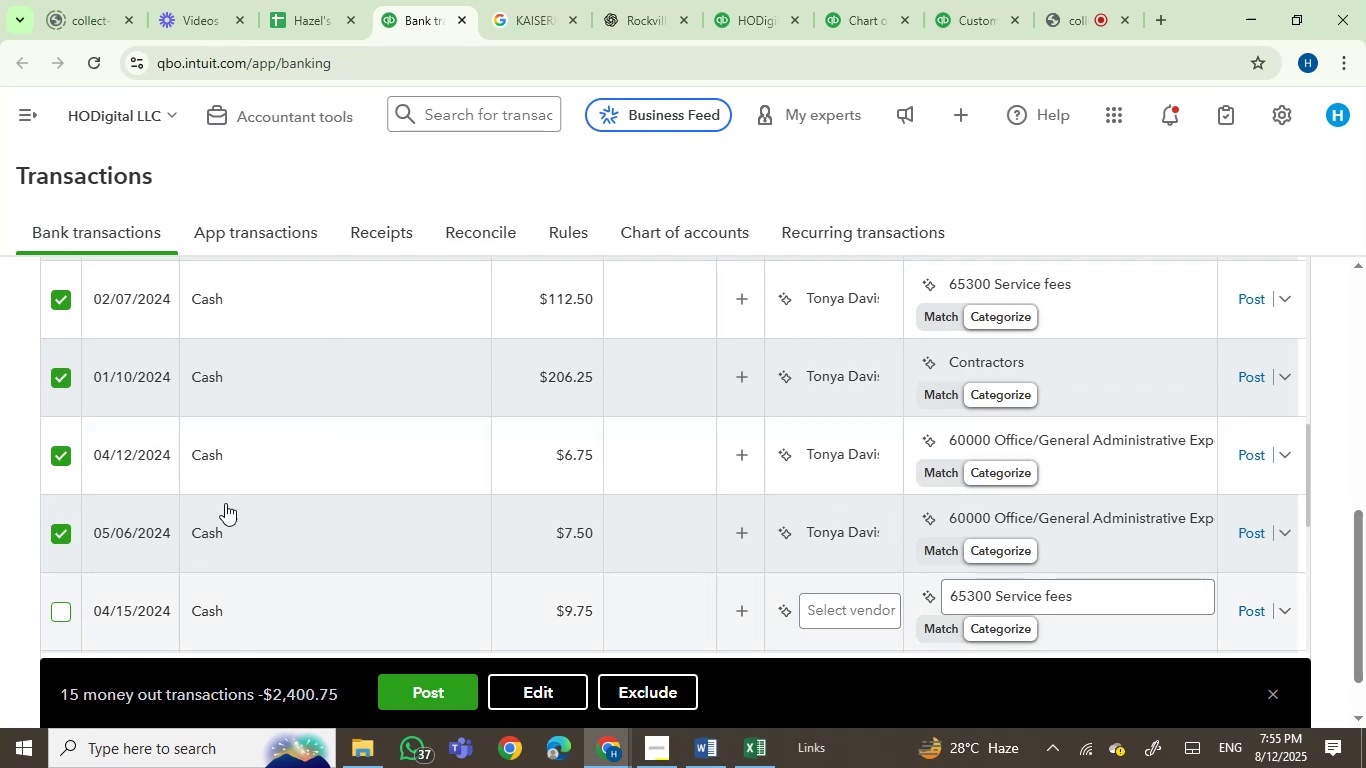 
scroll: coordinate [236, 499], scroll_direction: down, amount: 4.0
 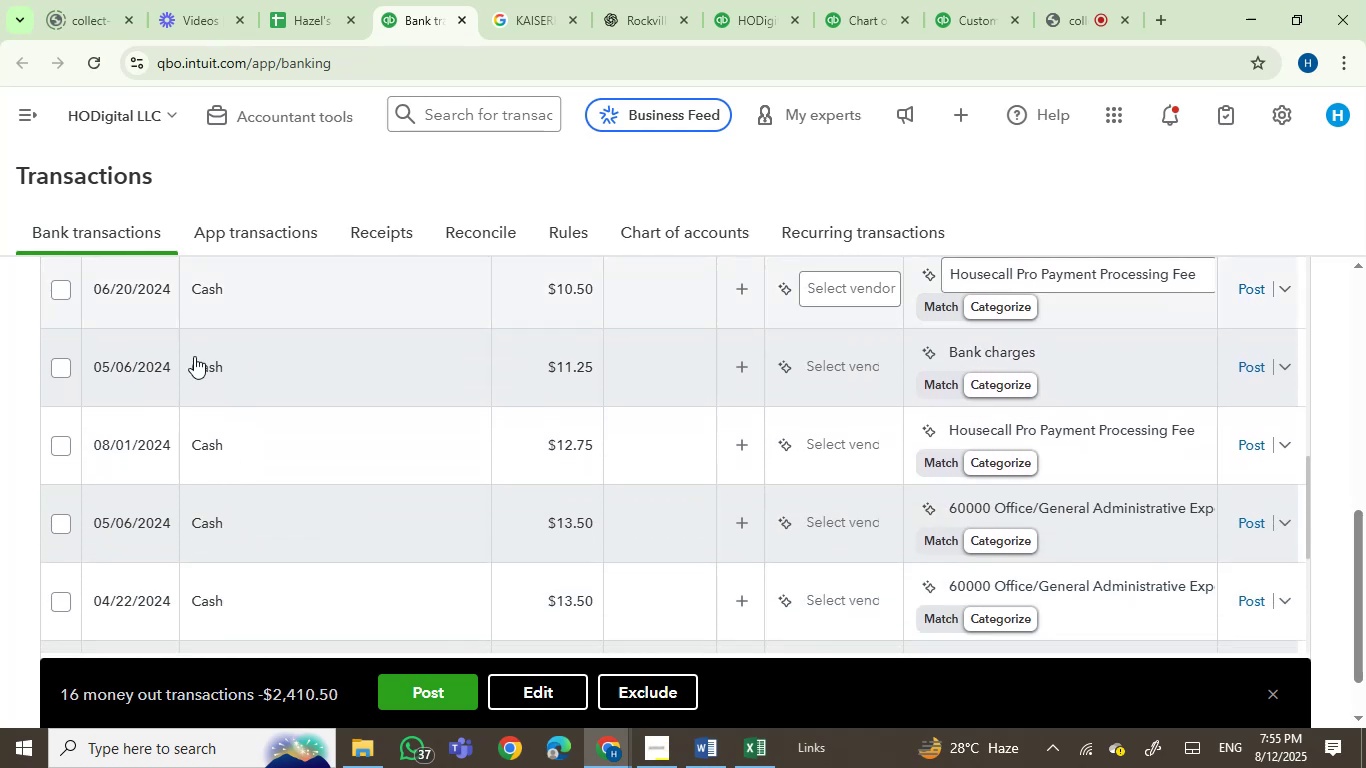 
mouse_move([213, 317])
 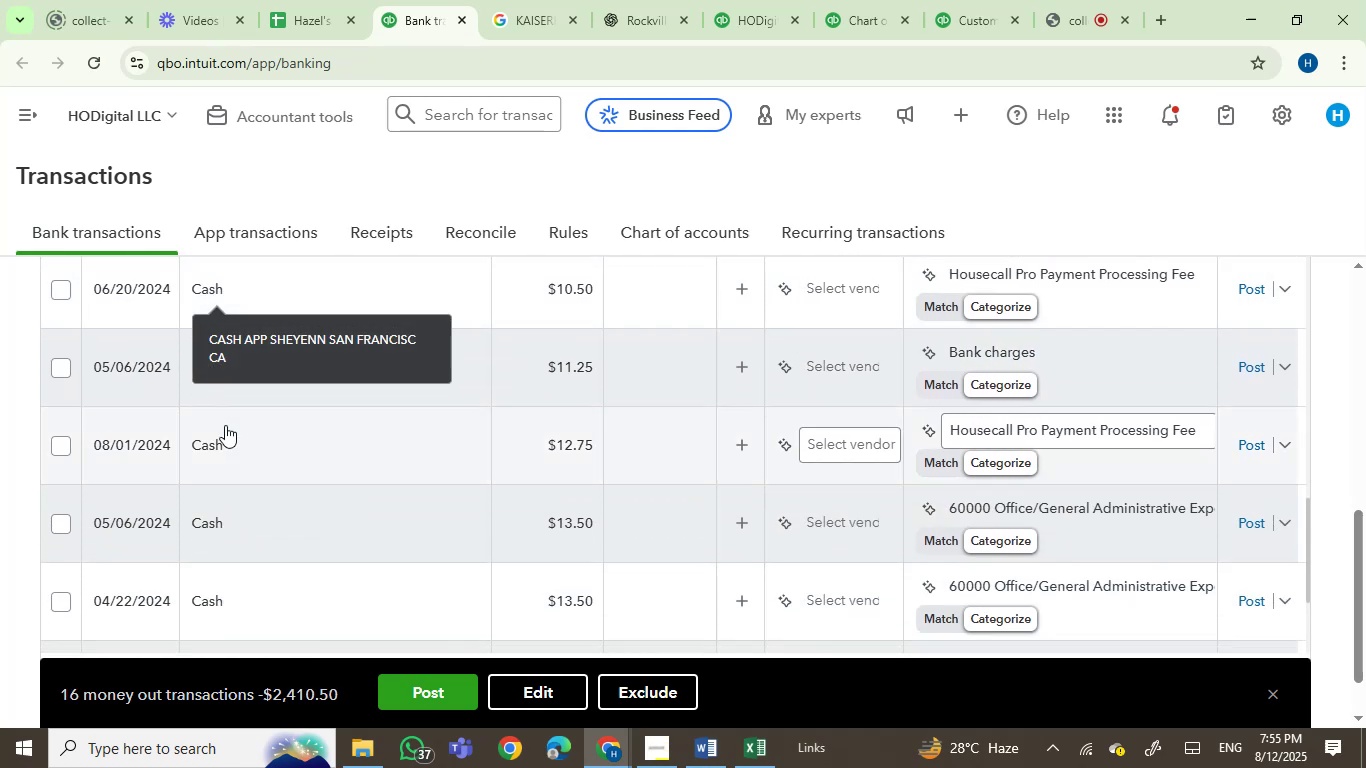 
scroll: coordinate [227, 425], scroll_direction: up, amount: 2.0
 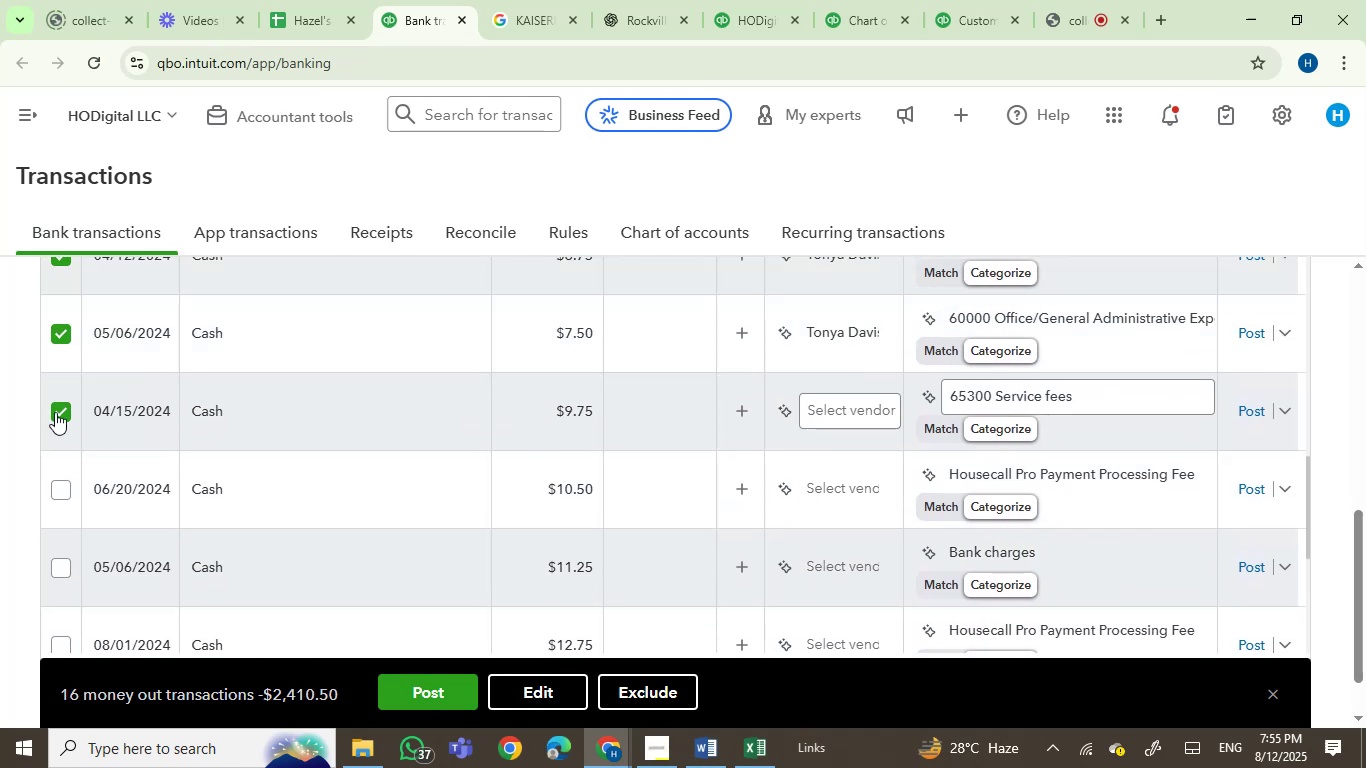 
left_click([56, 412])
 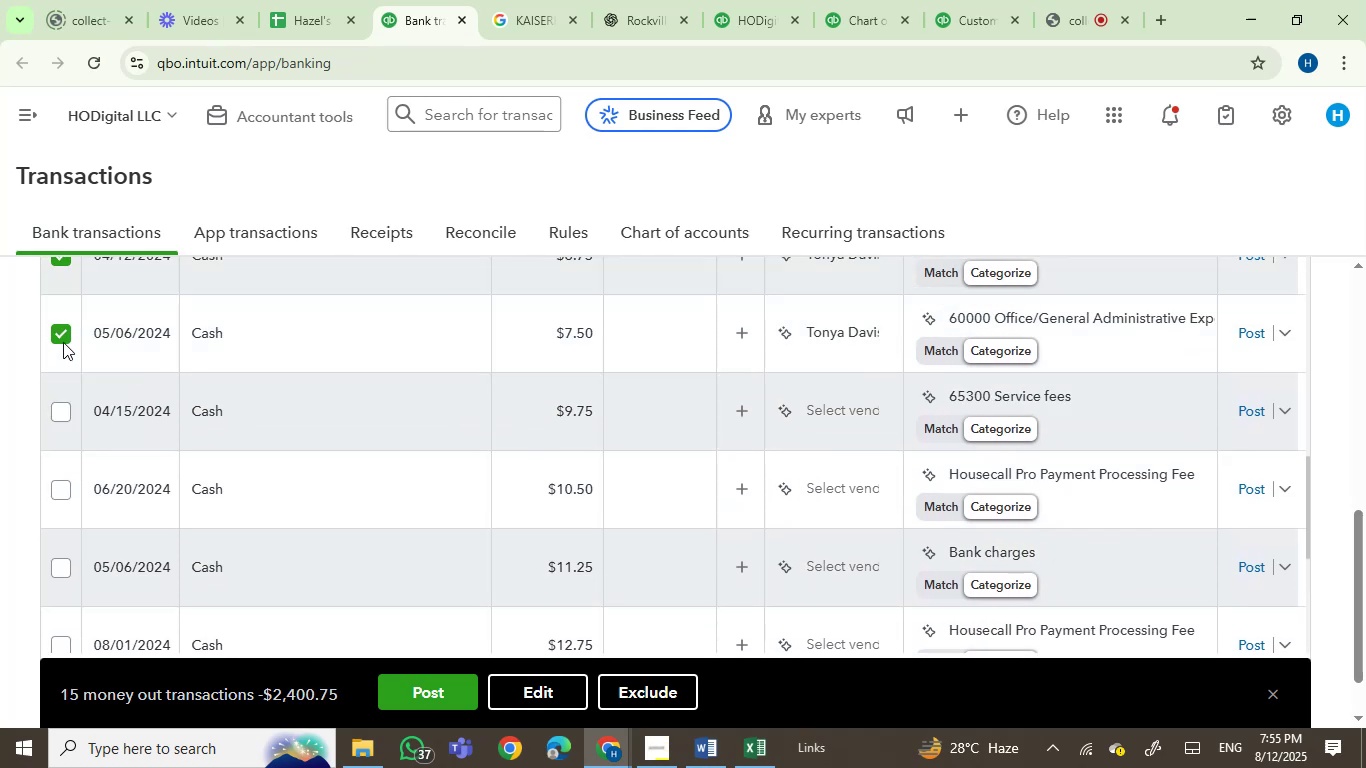 
left_click([63, 340])
 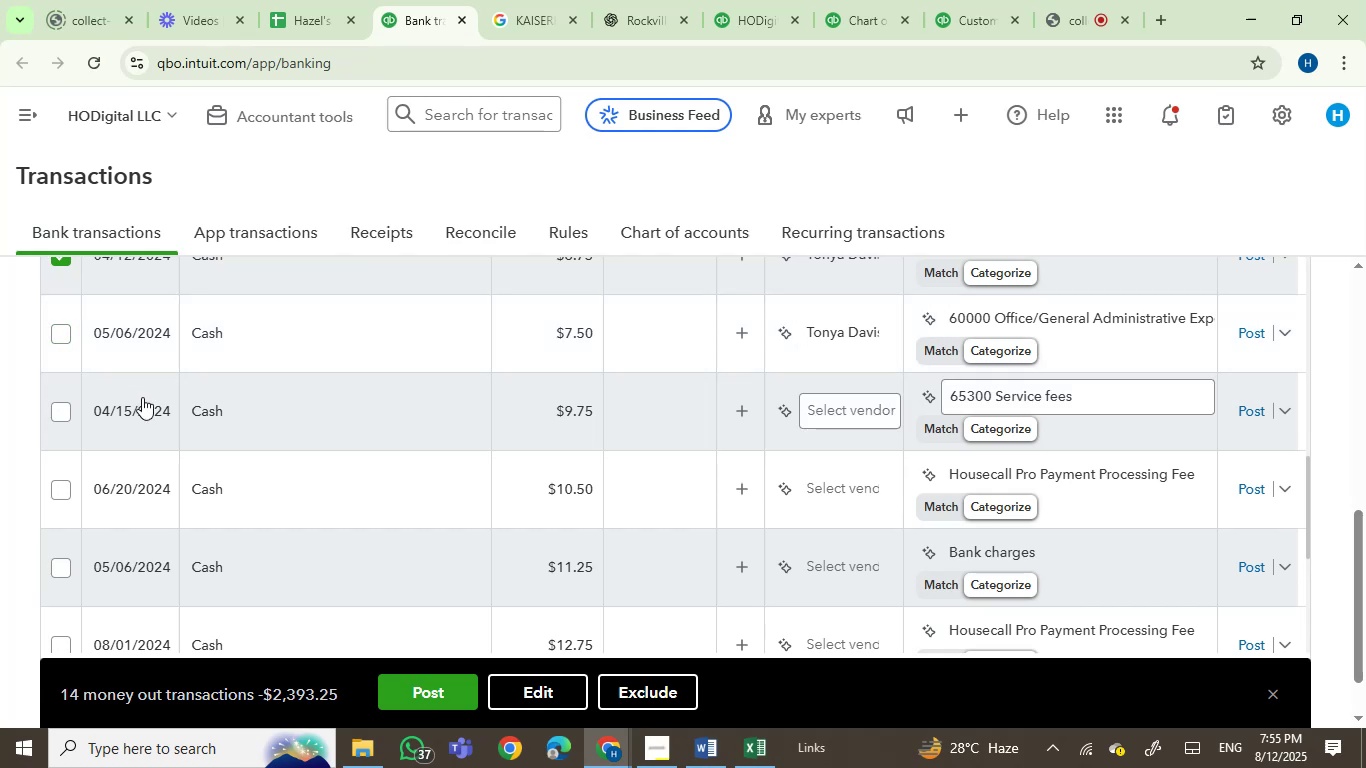 
scroll: coordinate [153, 406], scroll_direction: up, amount: 2.0
 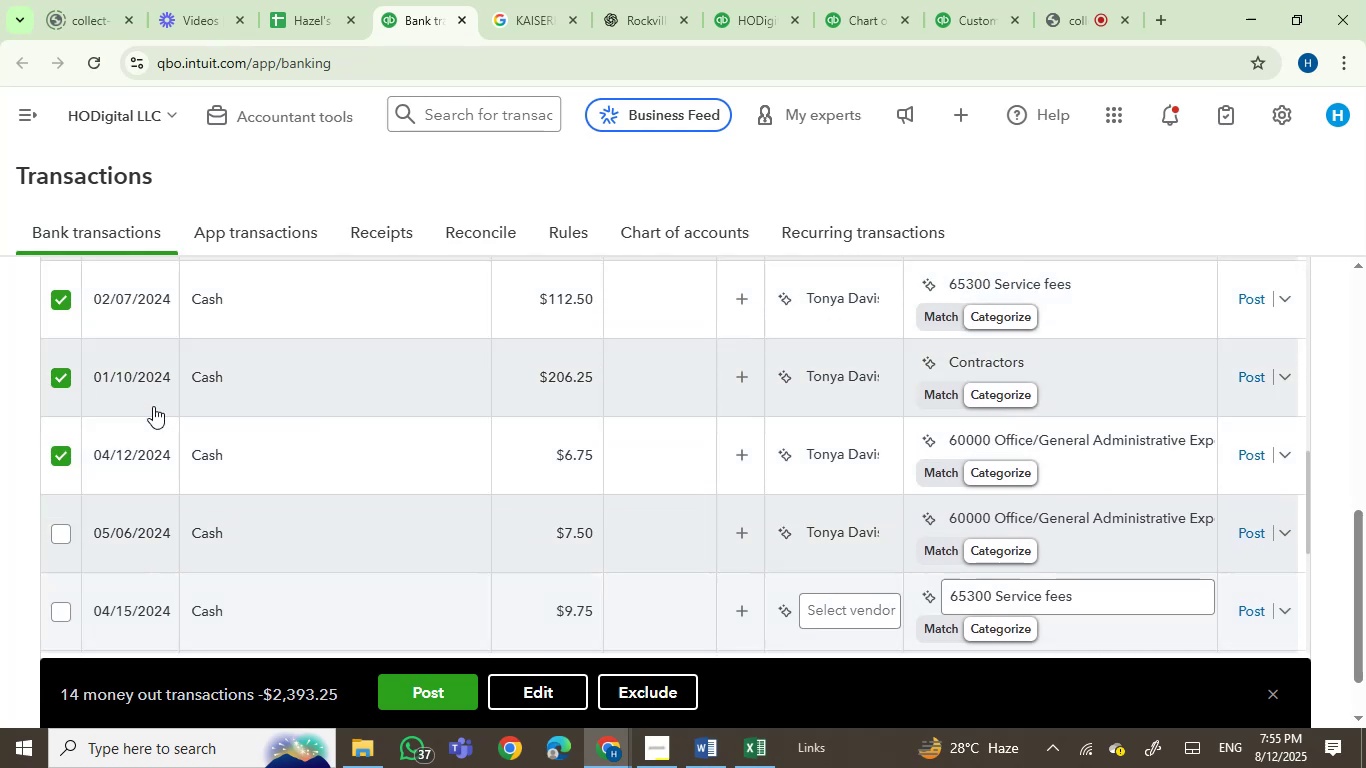 
mouse_move([181, 456])
 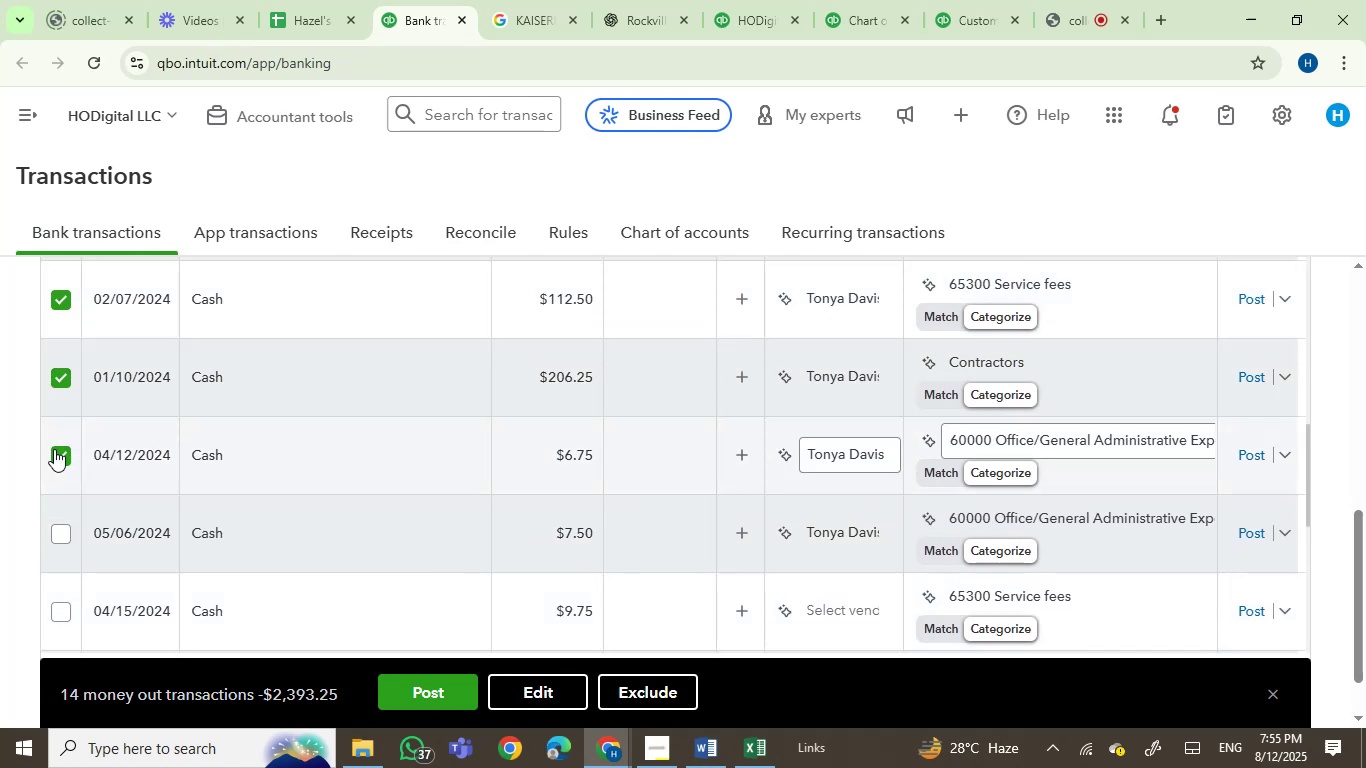 
left_click([54, 449])
 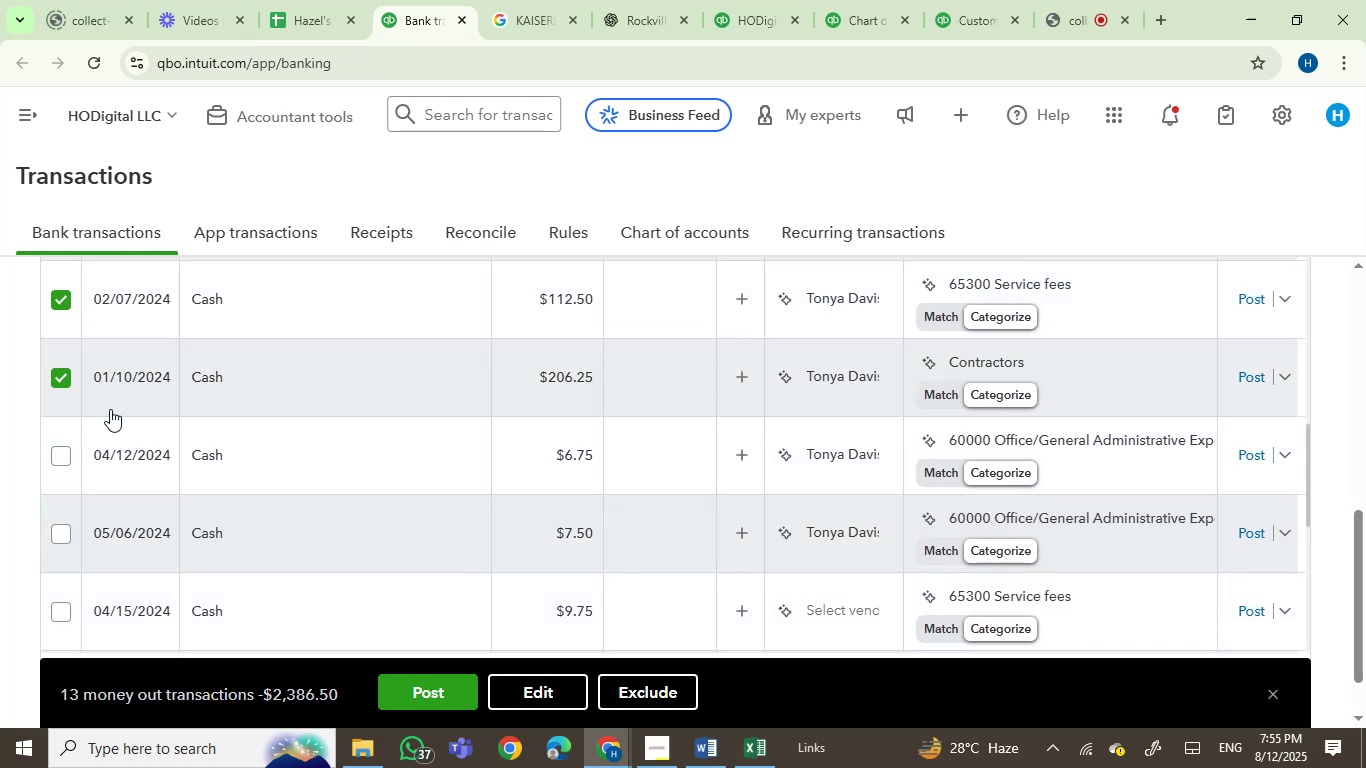 
mouse_move([223, 415])
 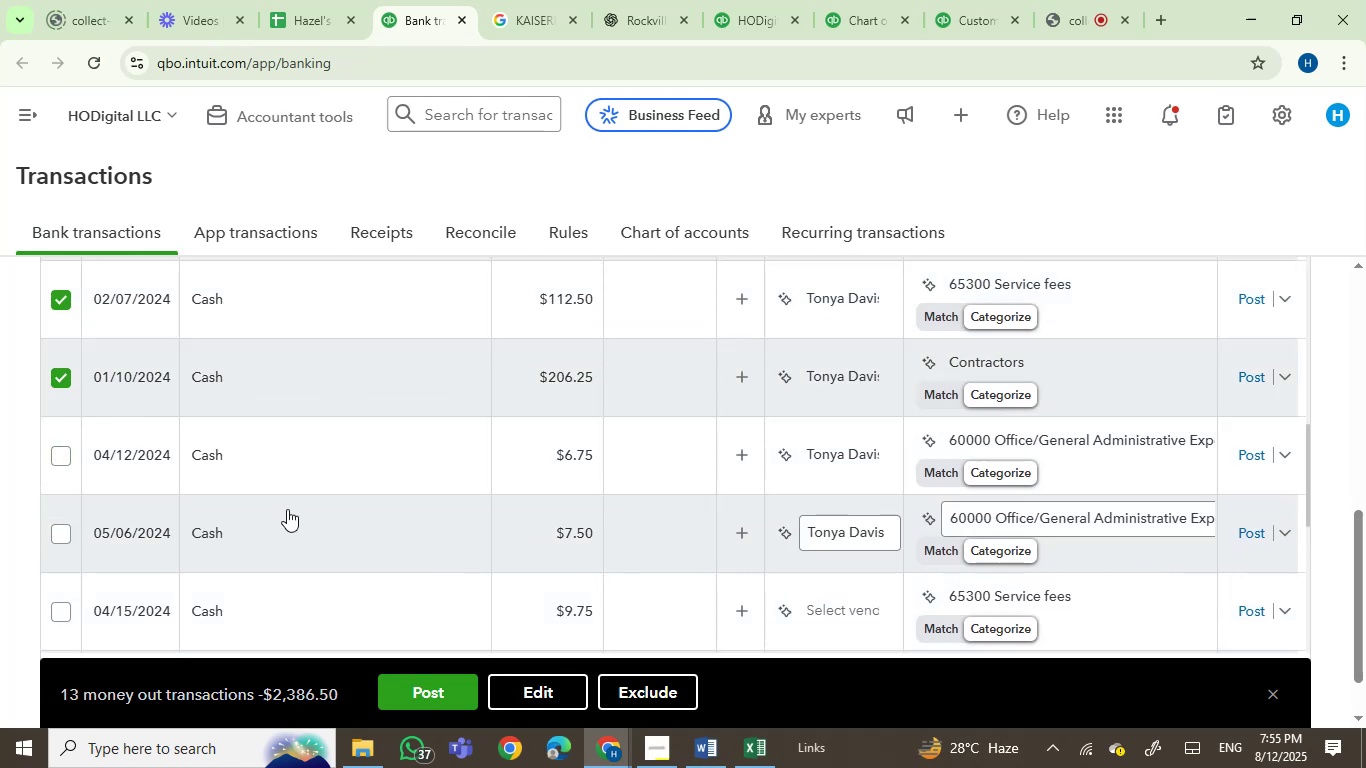 
scroll: coordinate [306, 443], scroll_direction: up, amount: 10.0
 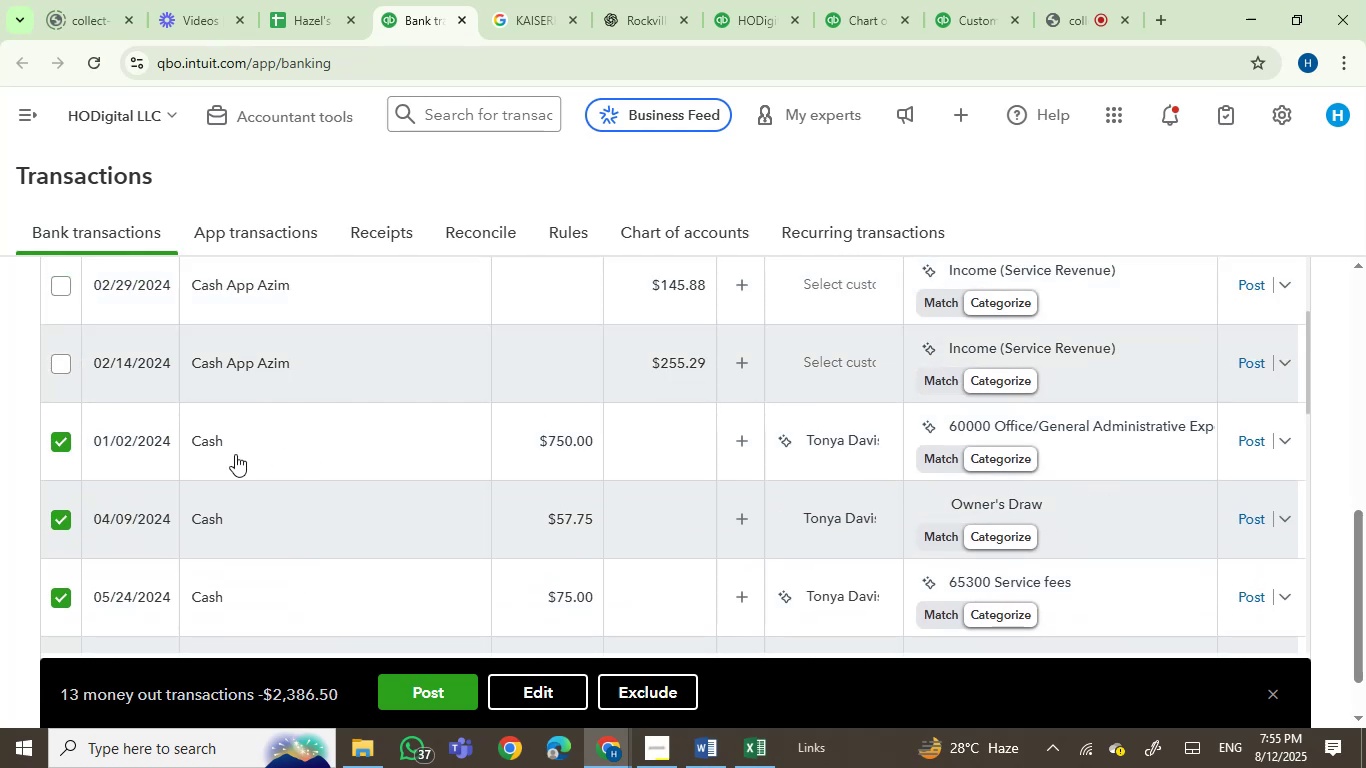 
mouse_move([177, 456])
 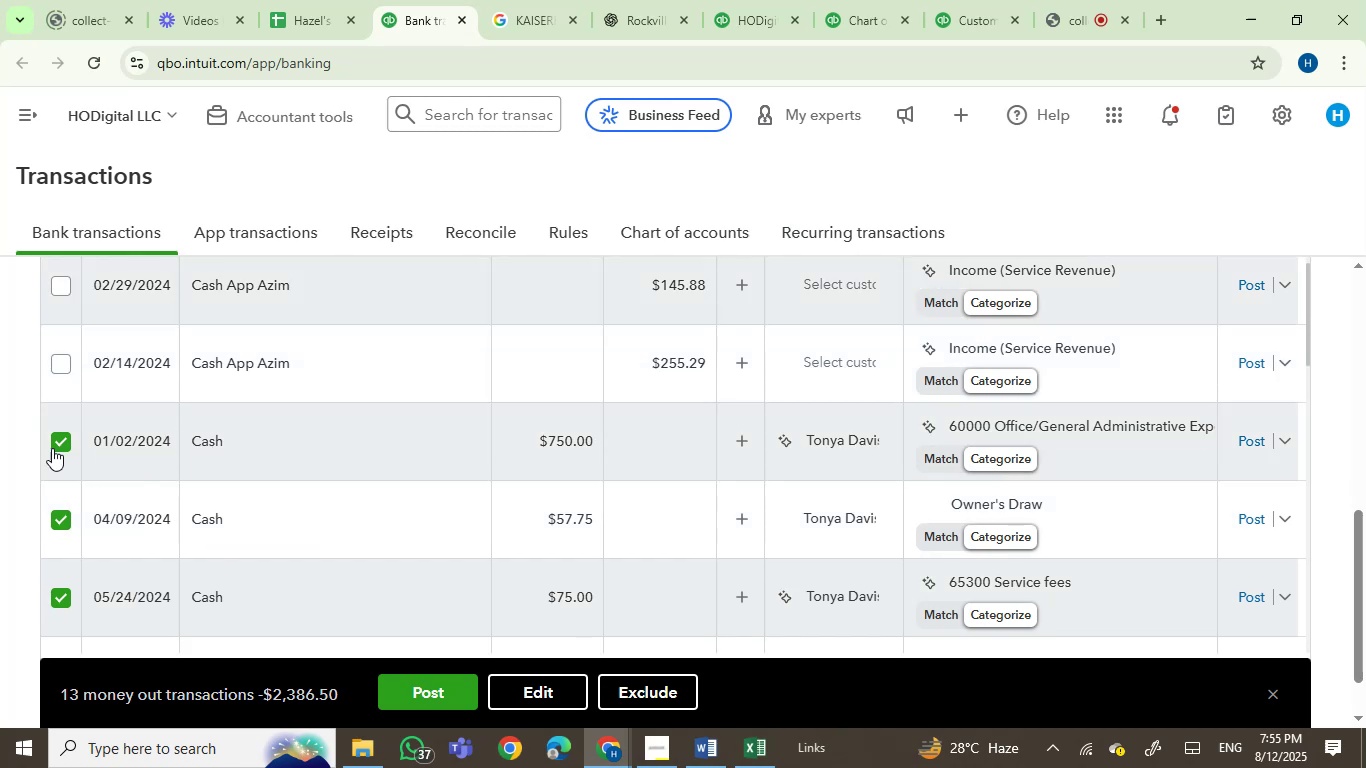 
scroll: coordinate [56, 445], scroll_direction: up, amount: 1.0
 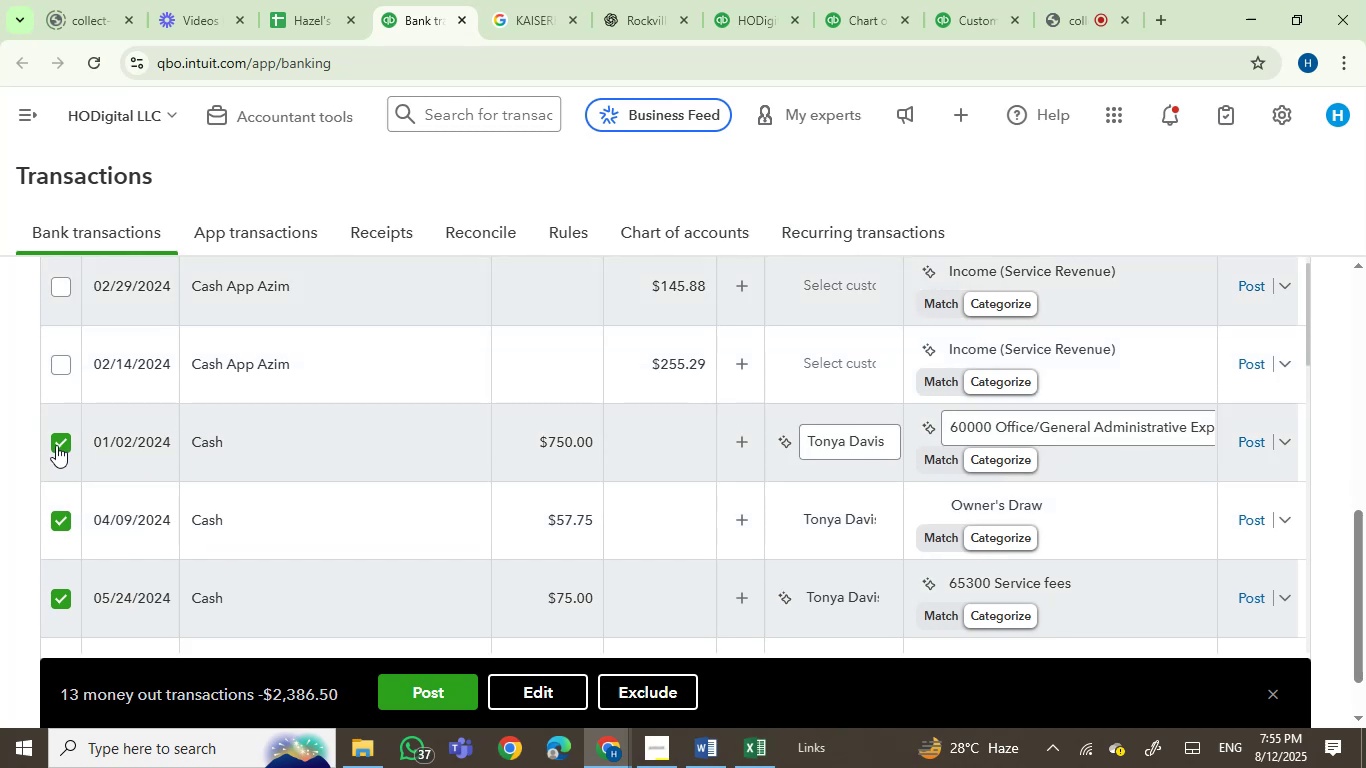 
left_click([56, 445])
 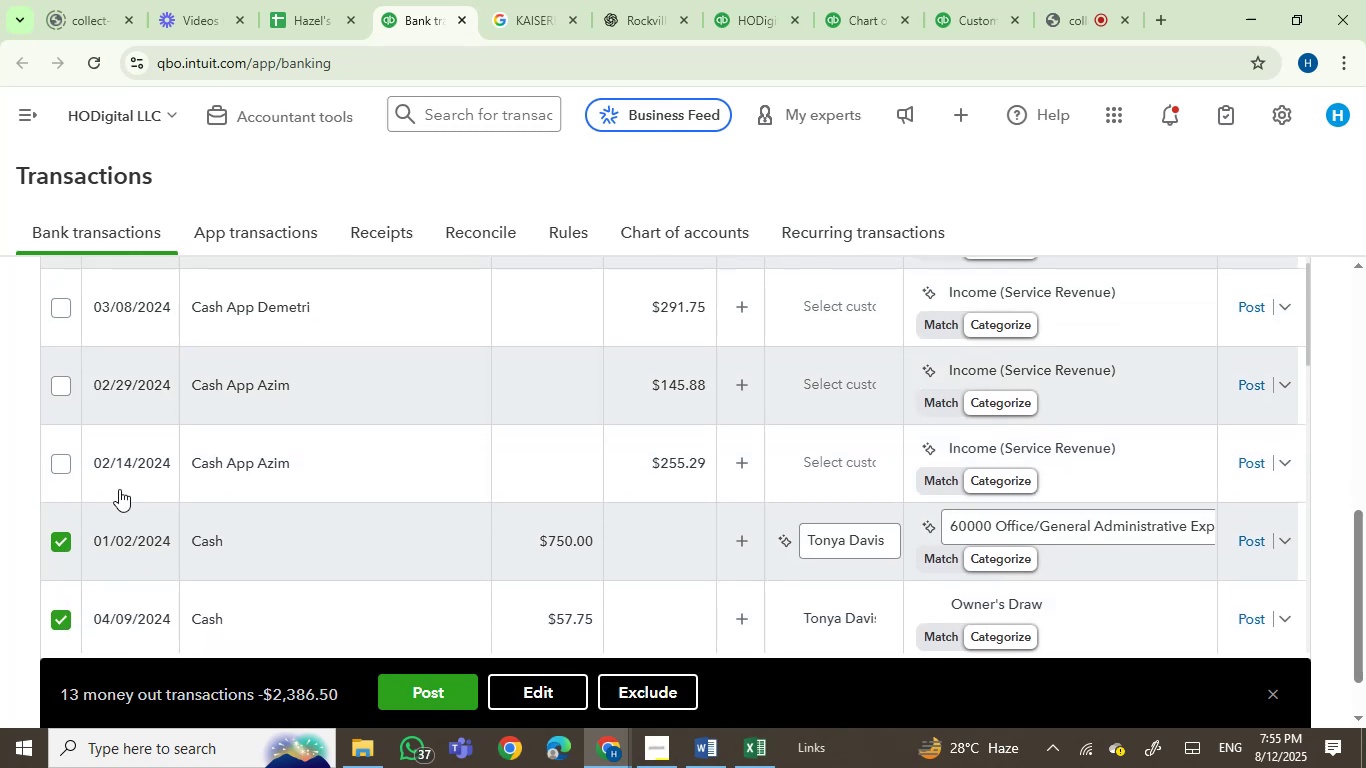 
mouse_move([207, 555])
 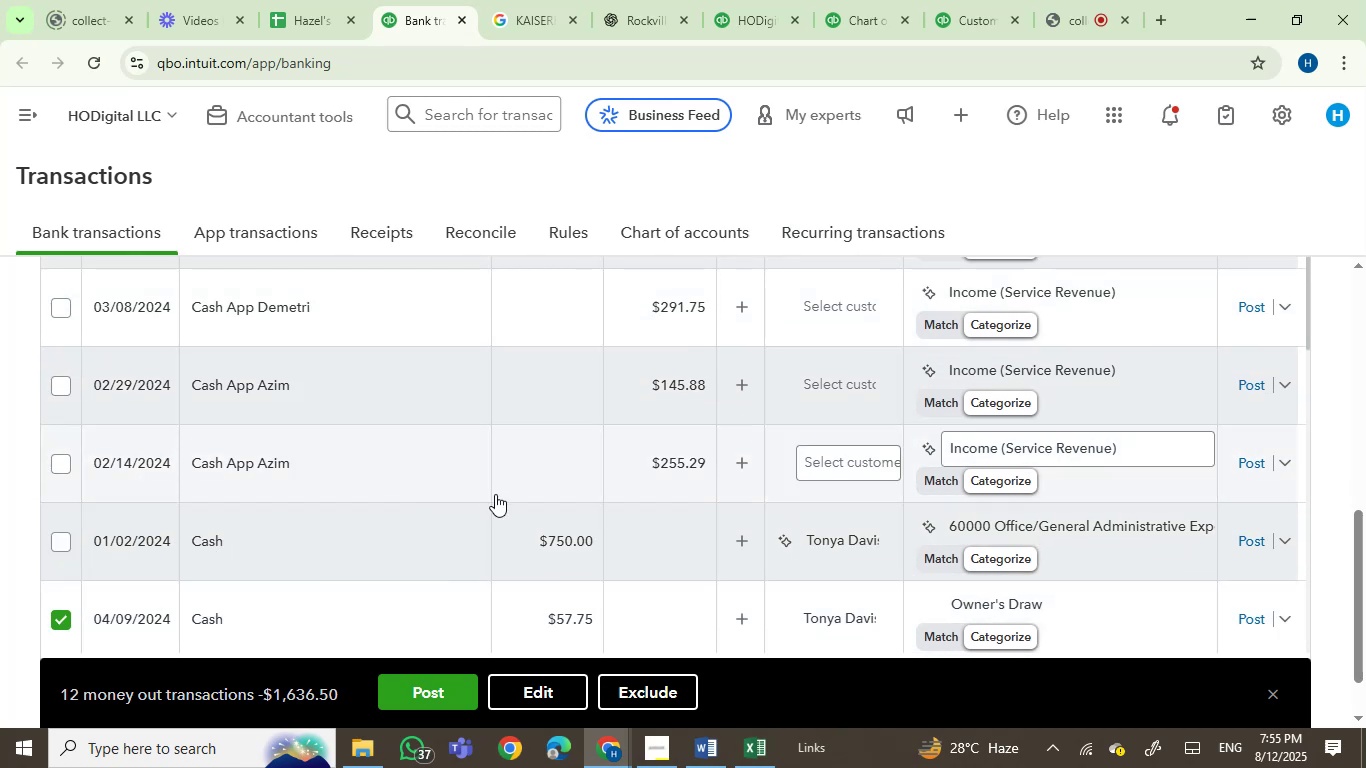 
mouse_move([184, 620])
 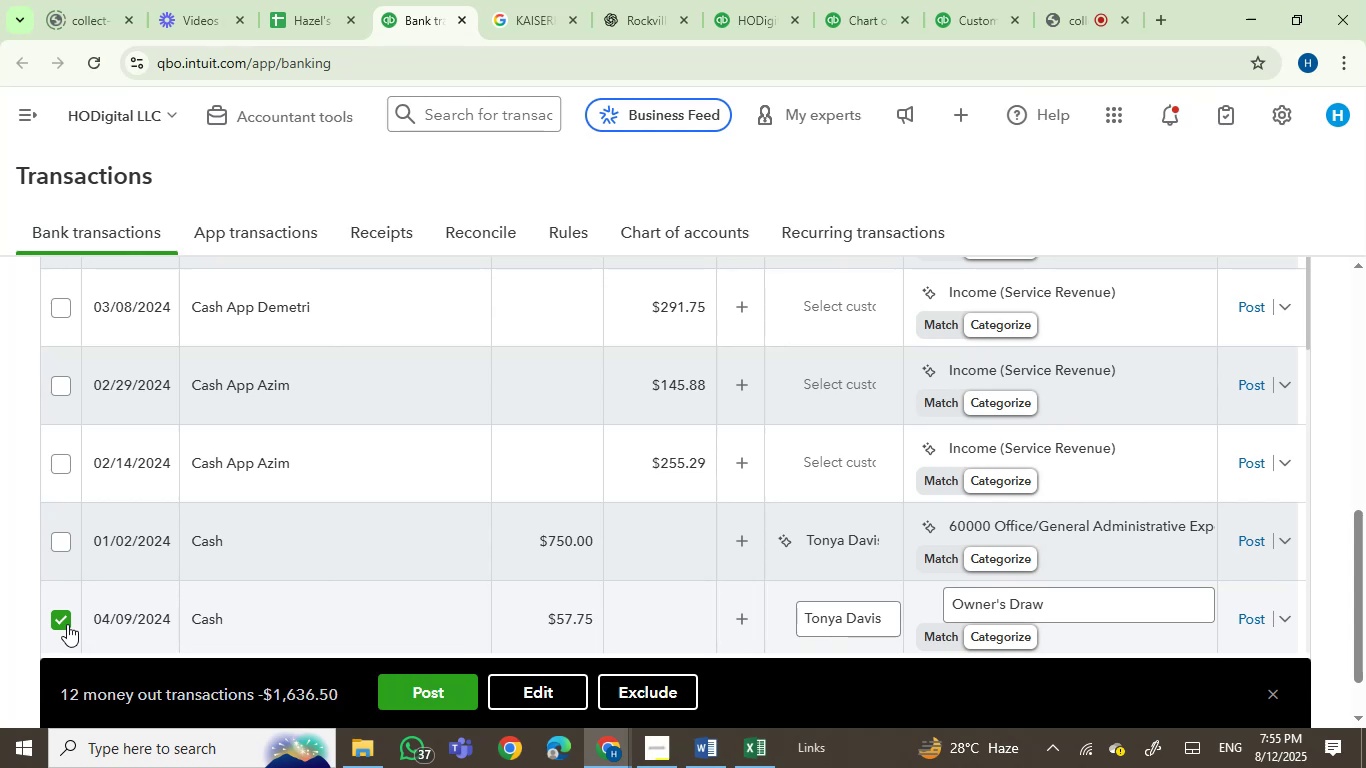 
left_click([67, 624])
 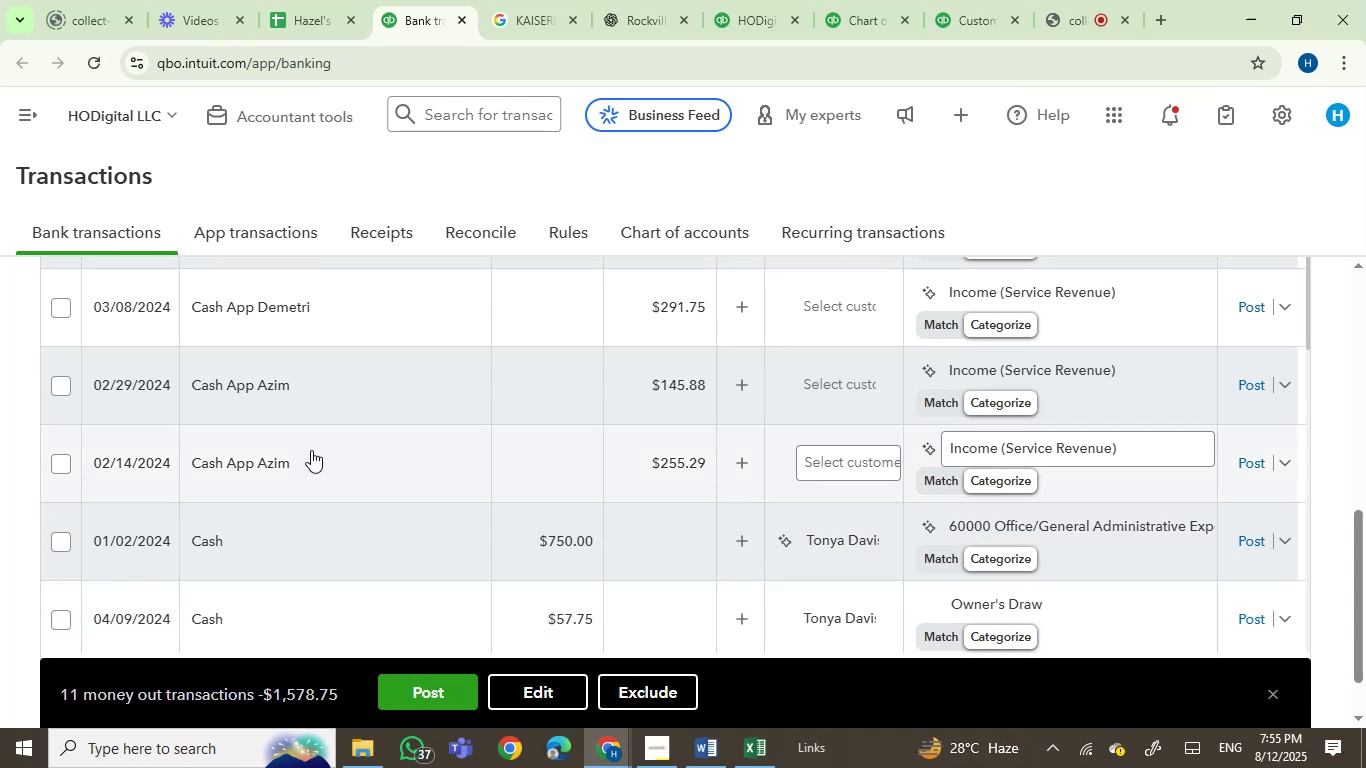 
scroll: coordinate [390, 486], scroll_direction: none, amount: 0.0
 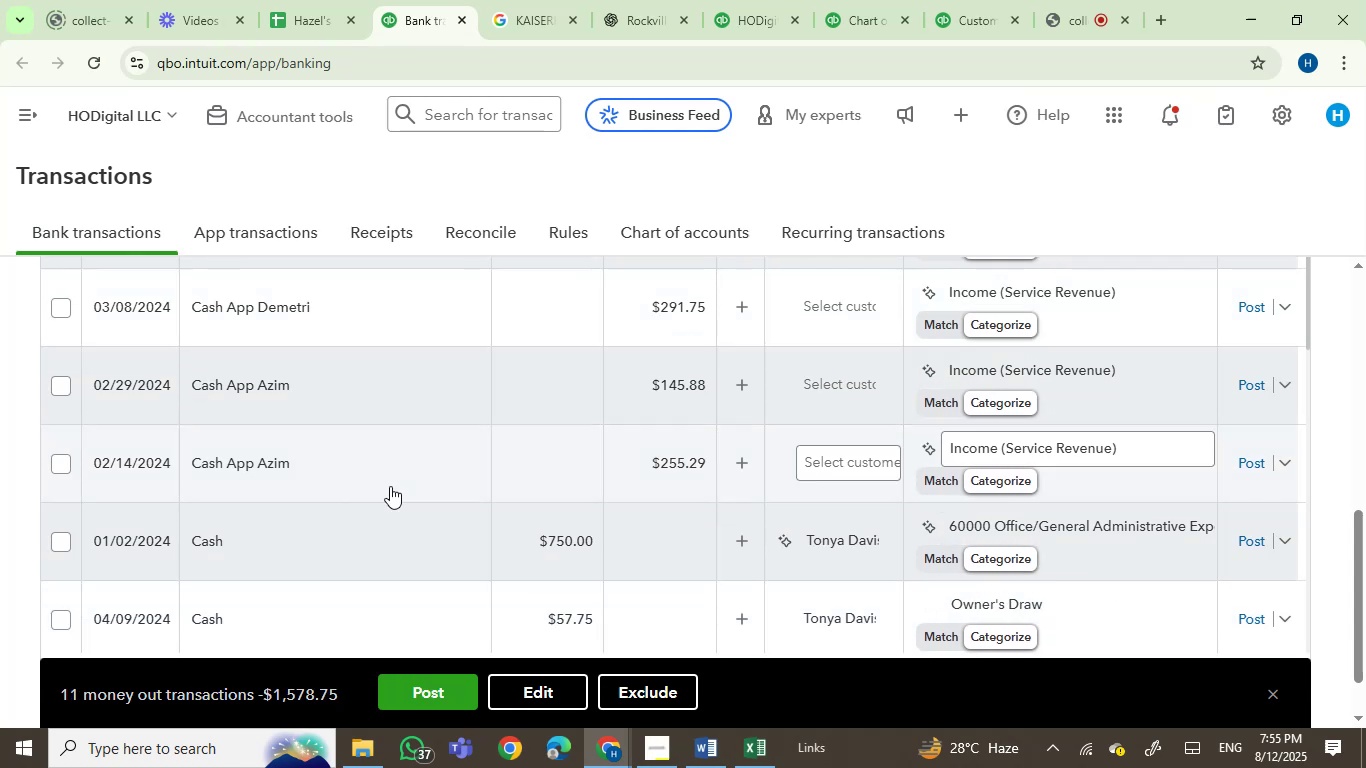 
scroll: coordinate [390, 486], scroll_direction: down, amount: 4.0
 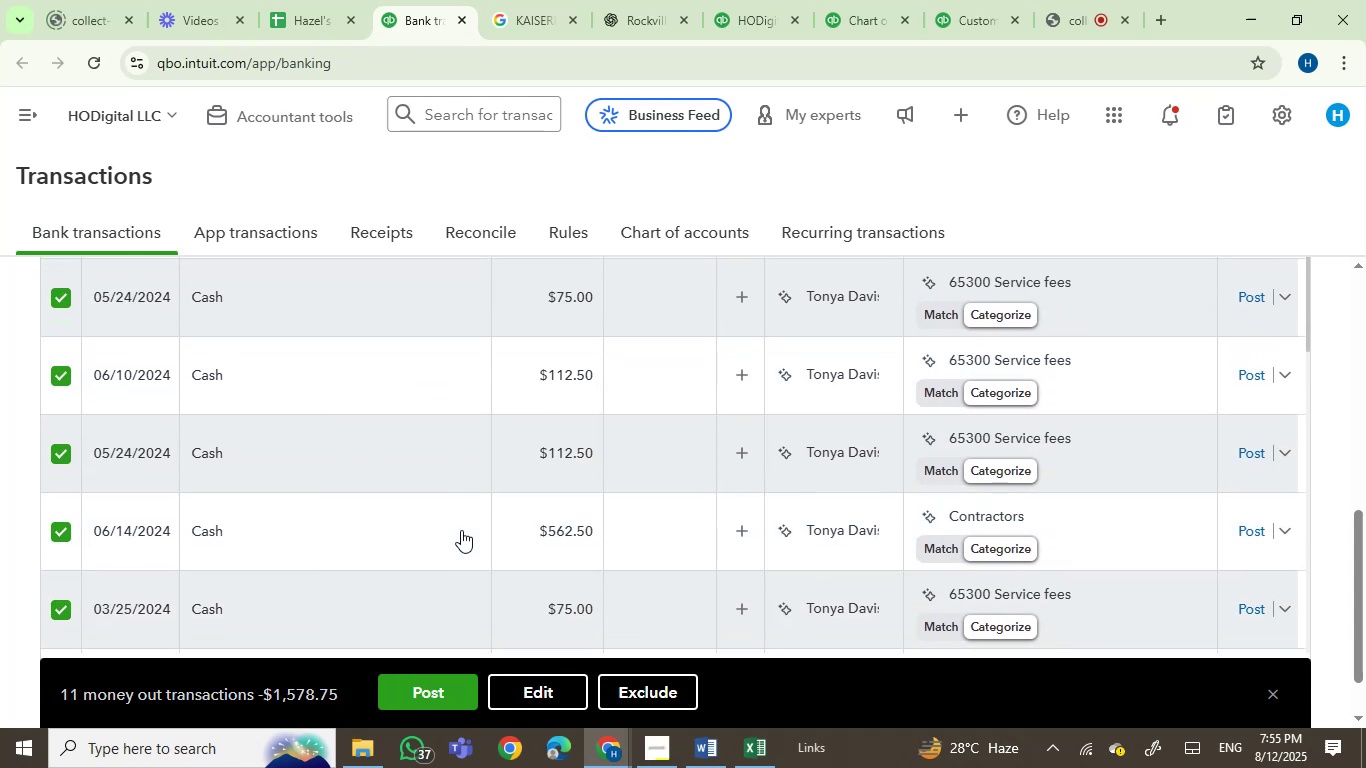 
scroll: coordinate [462, 530], scroll_direction: up, amount: 1.0
 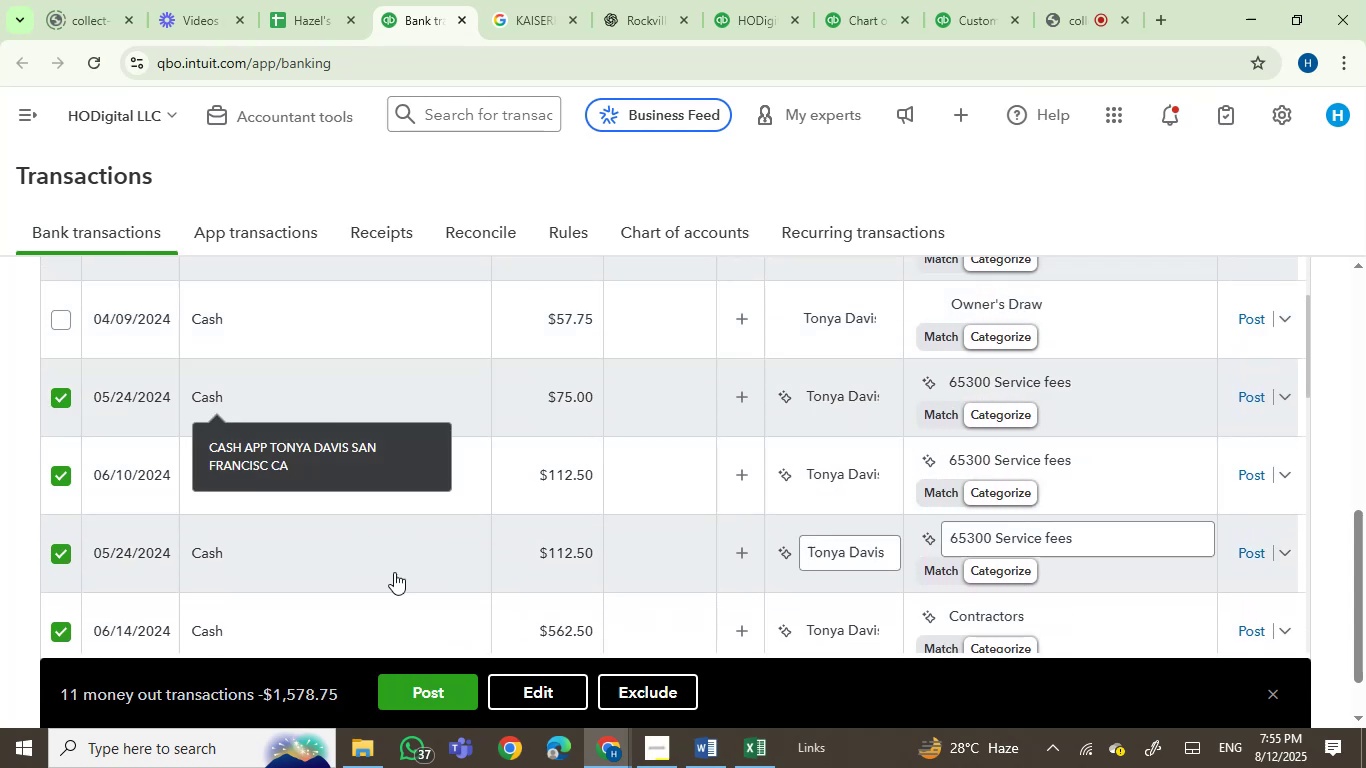 
left_click([451, 690])
 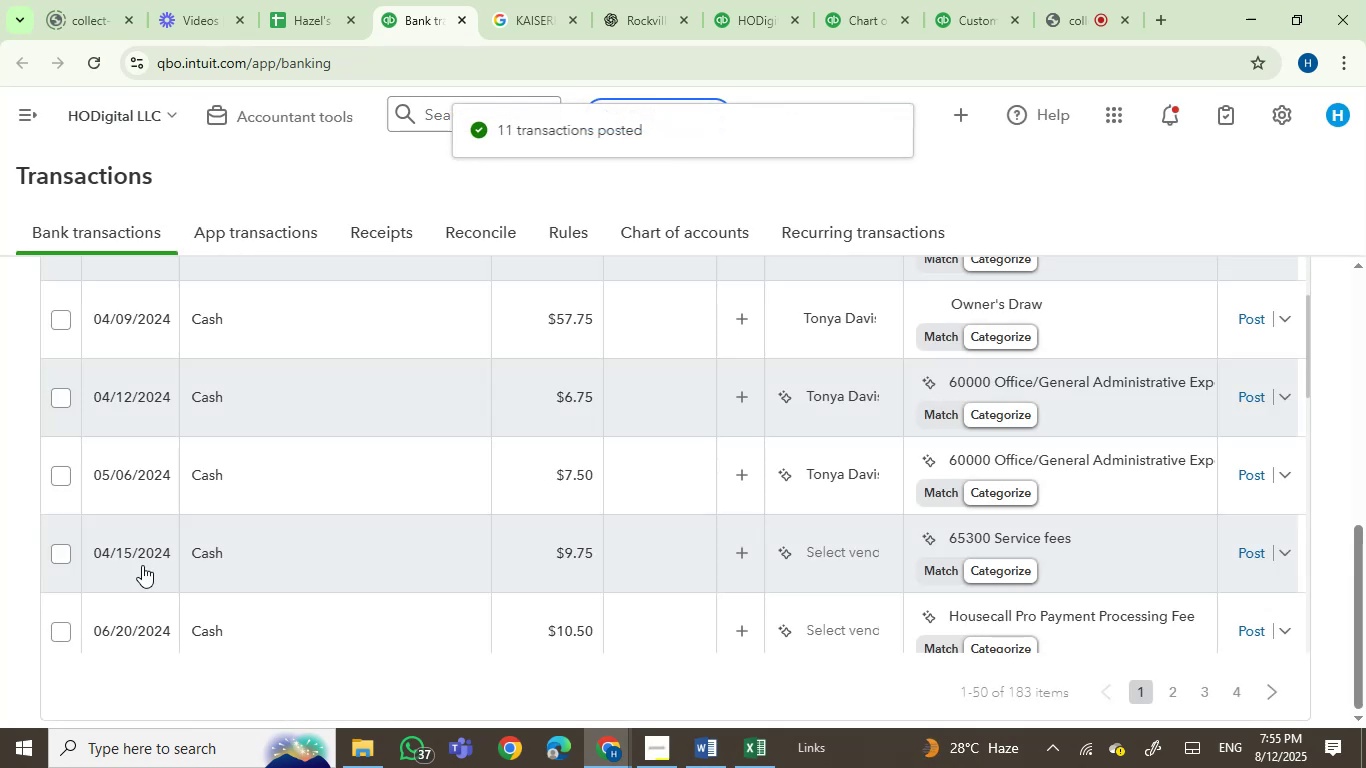 
wait(9.55)
 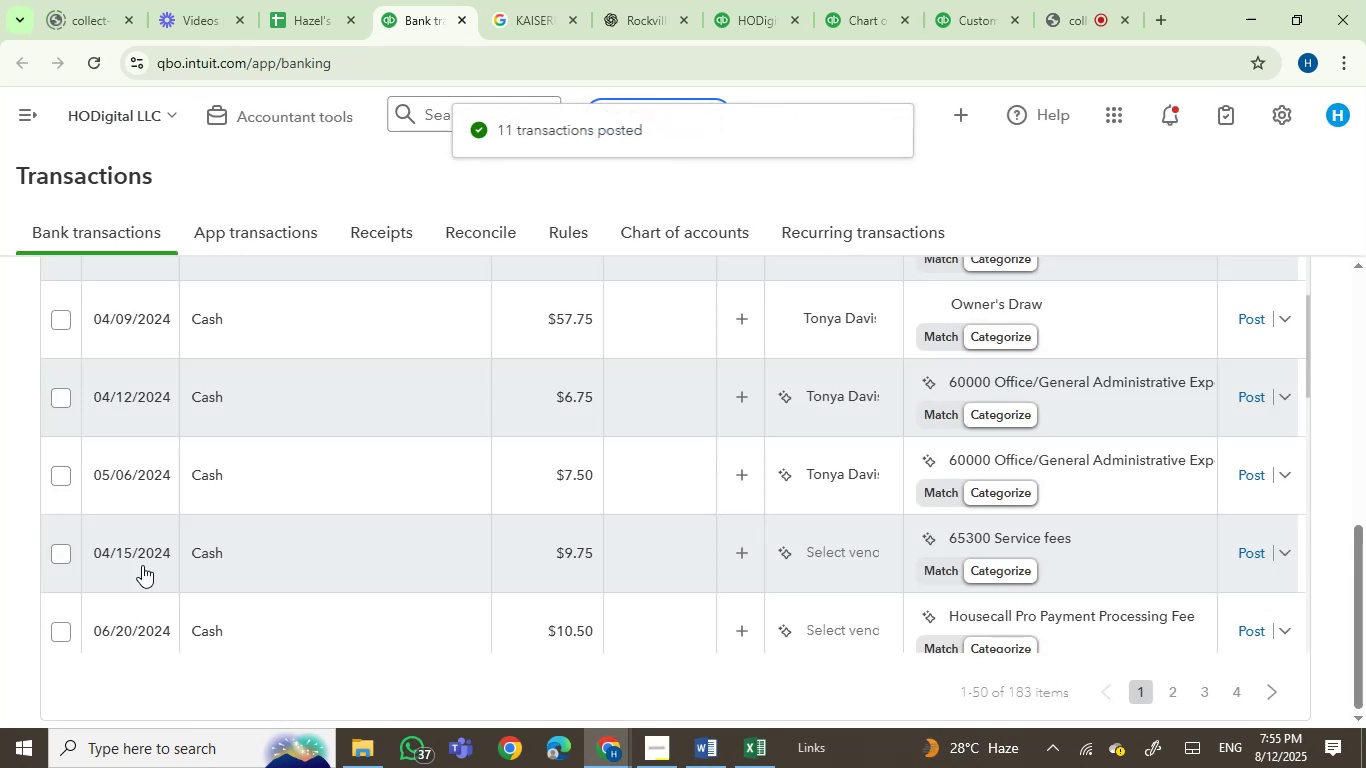 
mouse_move([200, 330])
 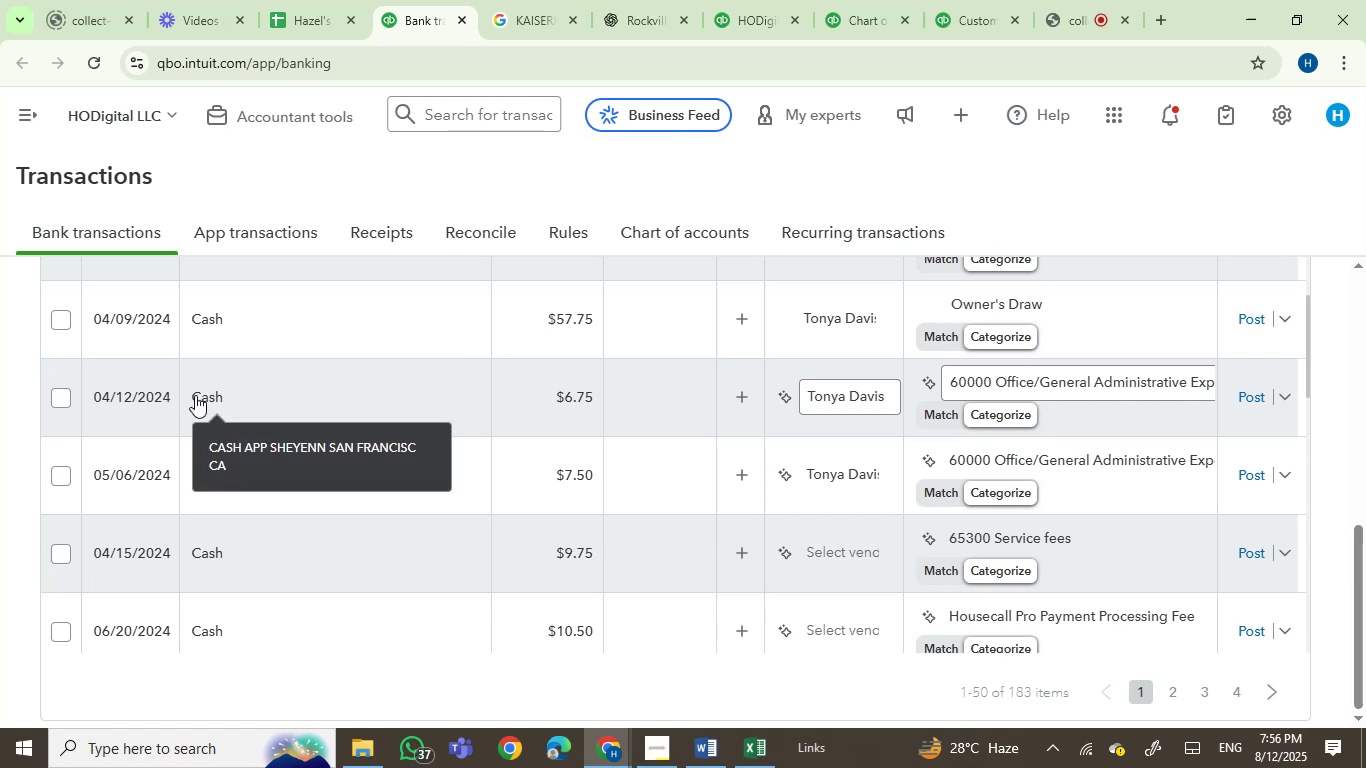 
left_click([195, 395])
 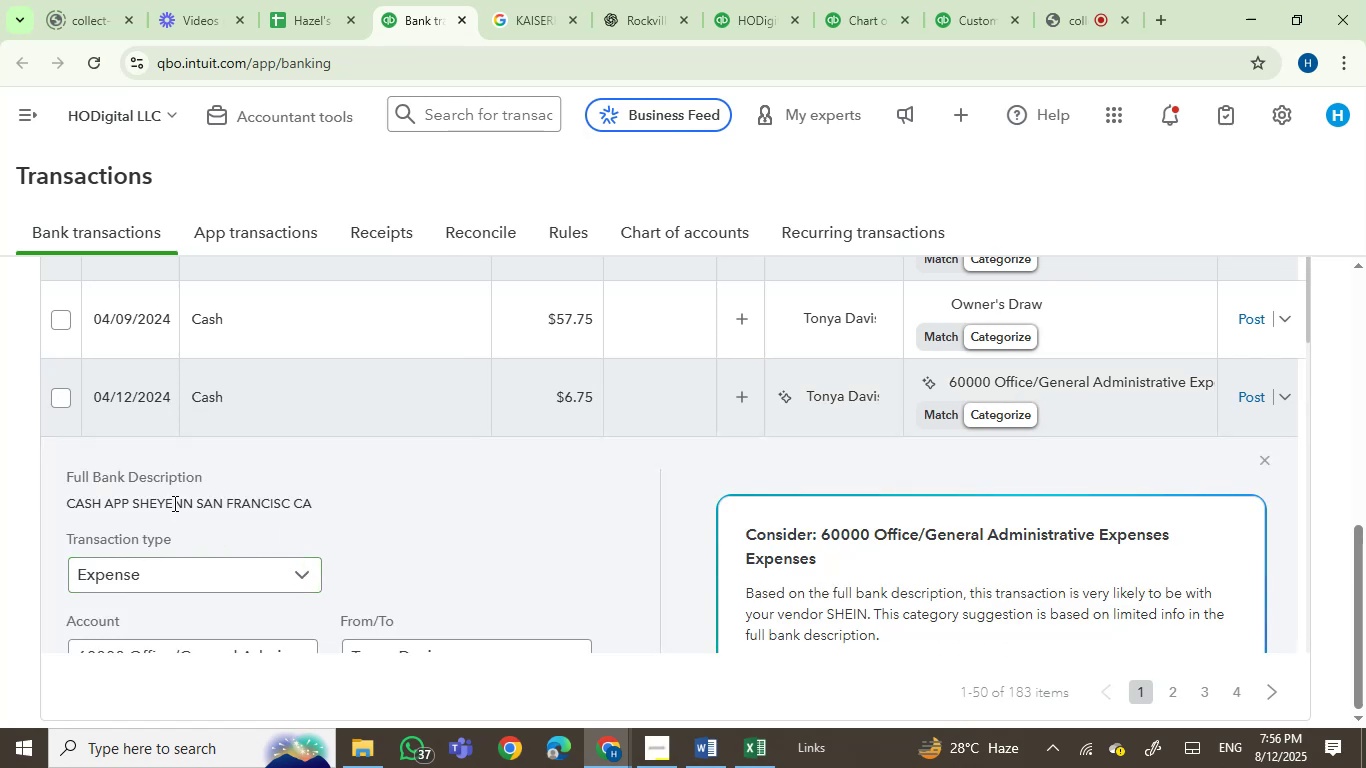 
left_click([173, 503])
 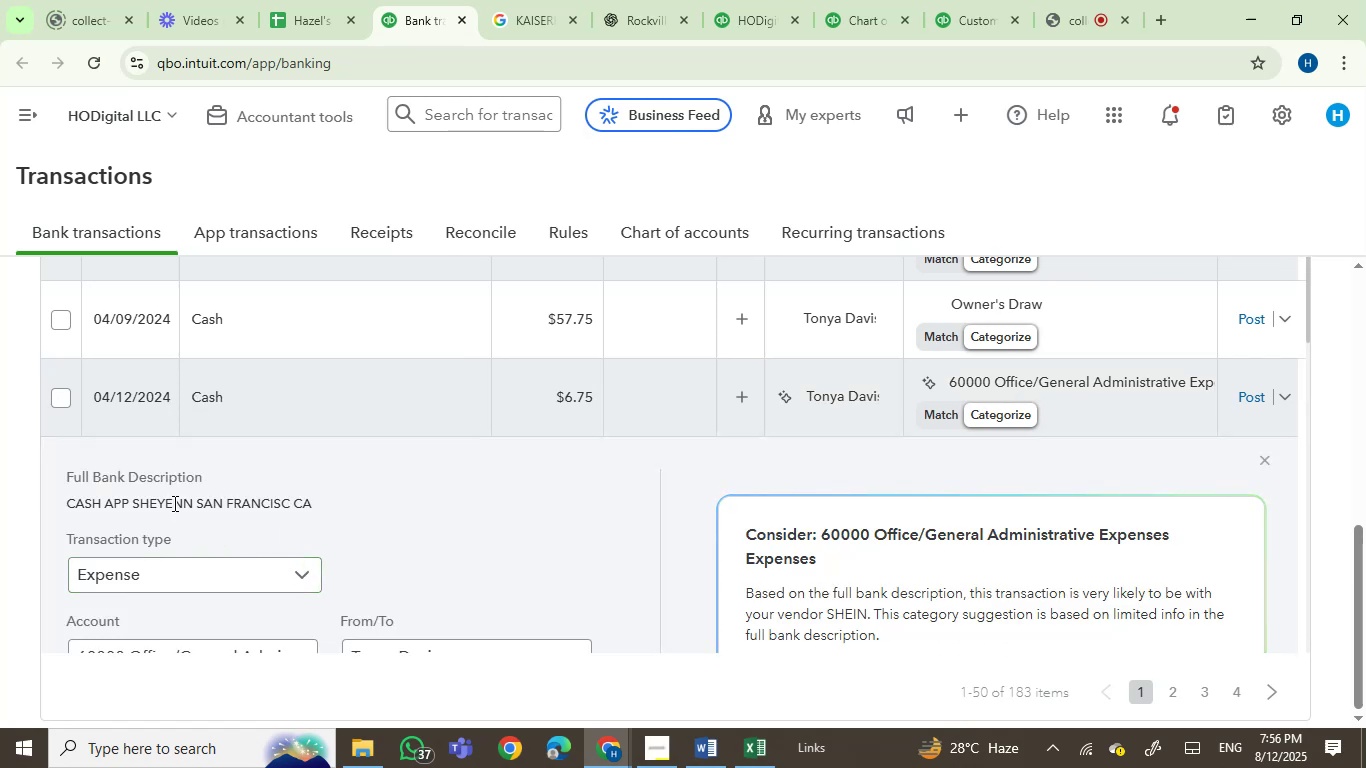 
left_click_drag(start_coordinate=[173, 503], to_coordinate=[214, 506])
 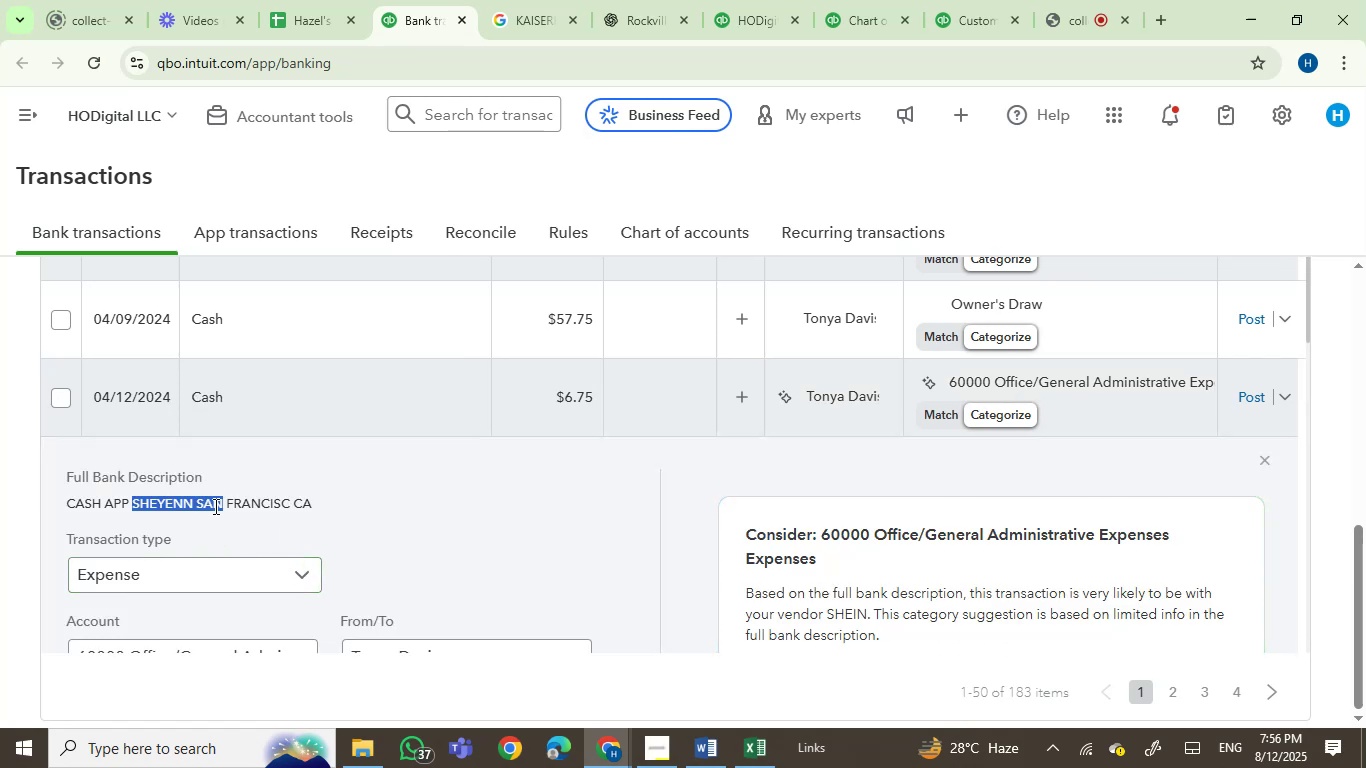 
key(Control+C)
 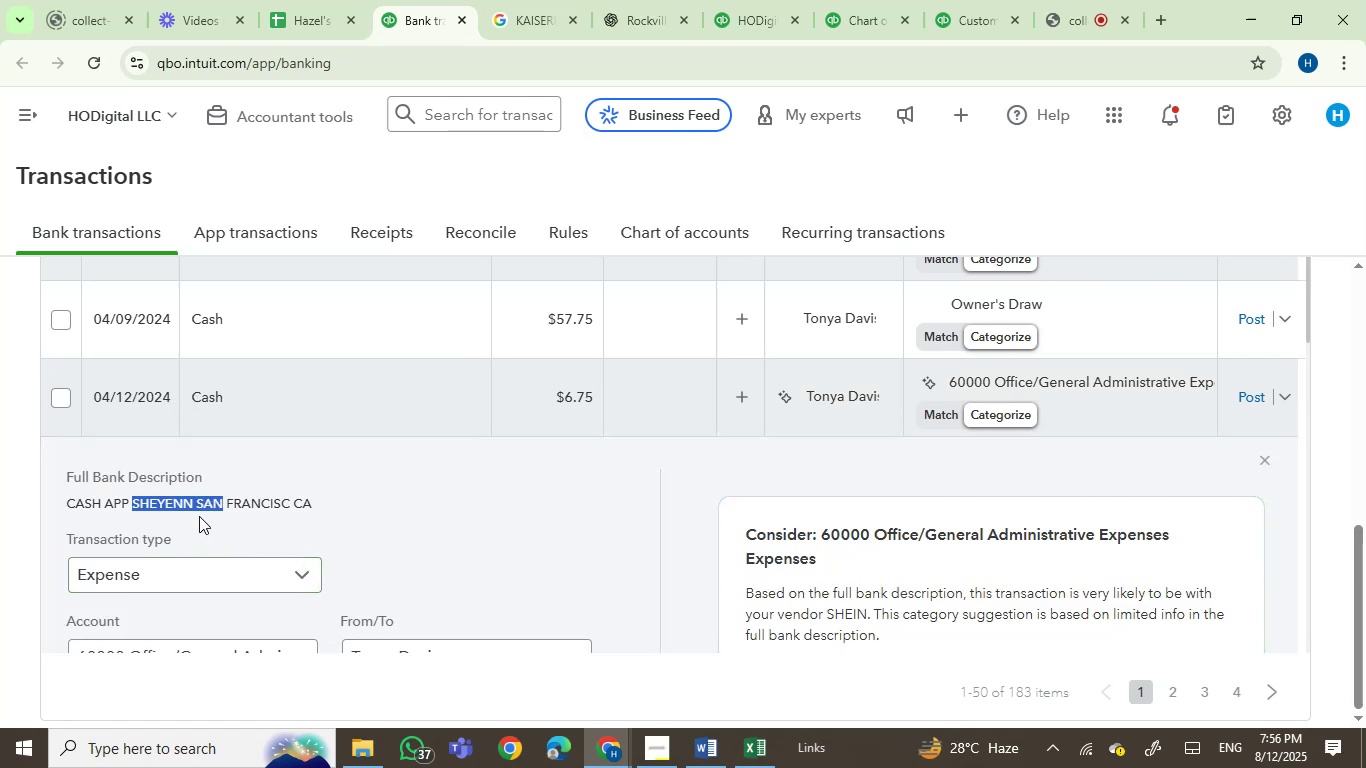 
left_click([199, 516])
 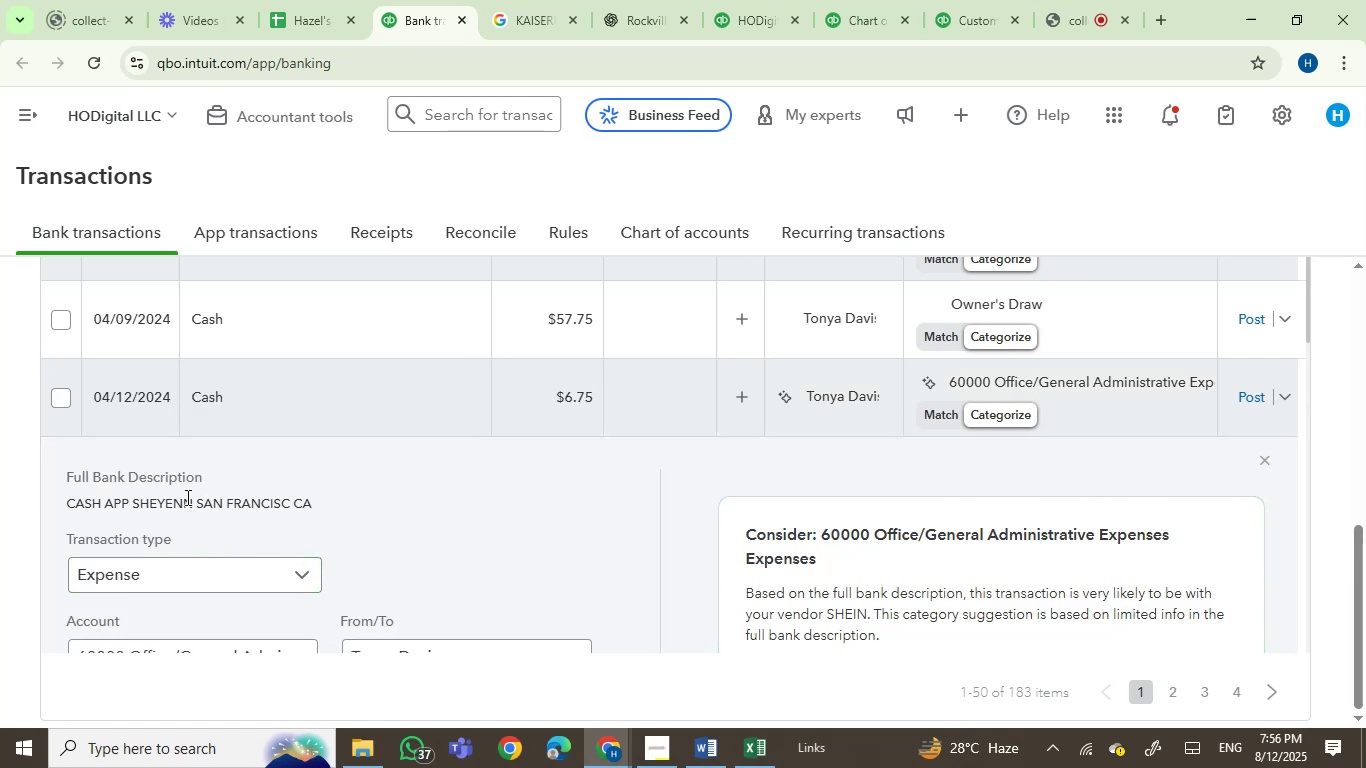 
double_click([186, 497])
 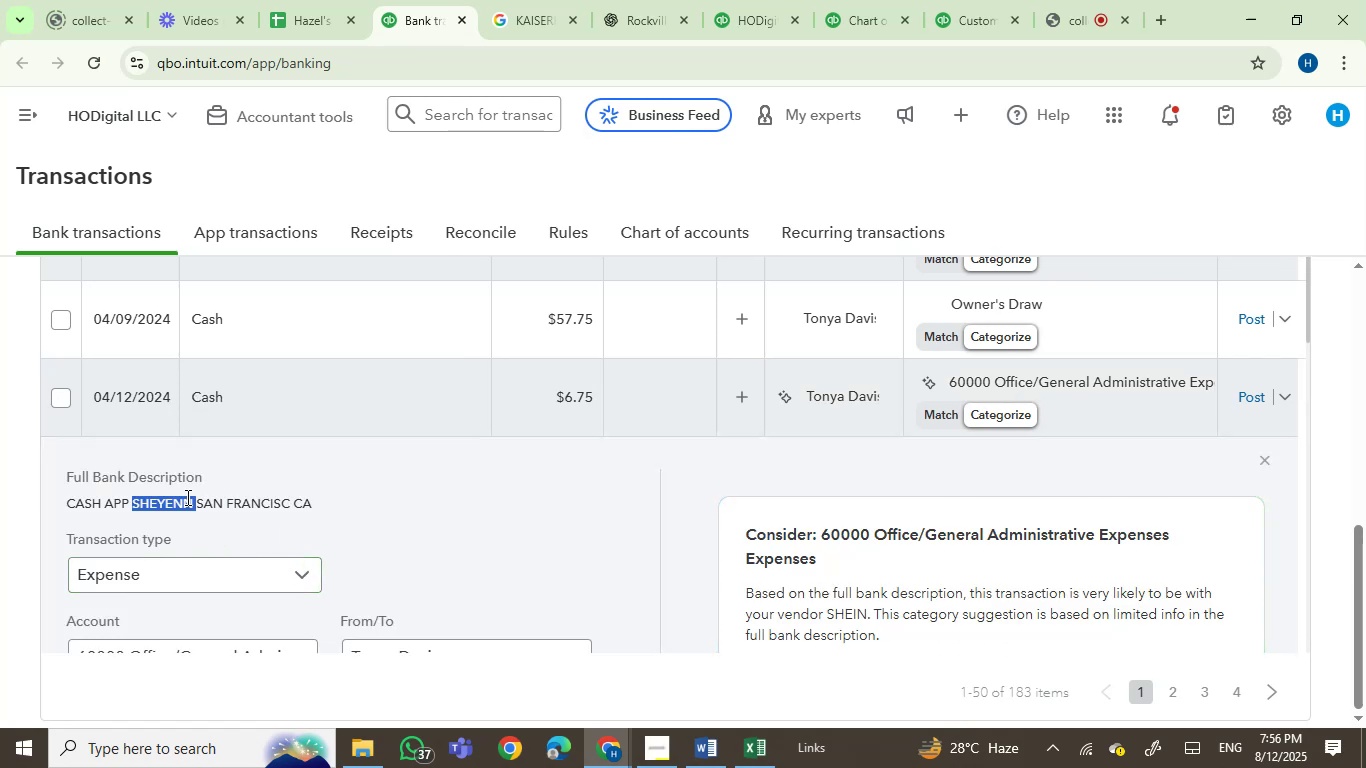 
key(Control+C)
 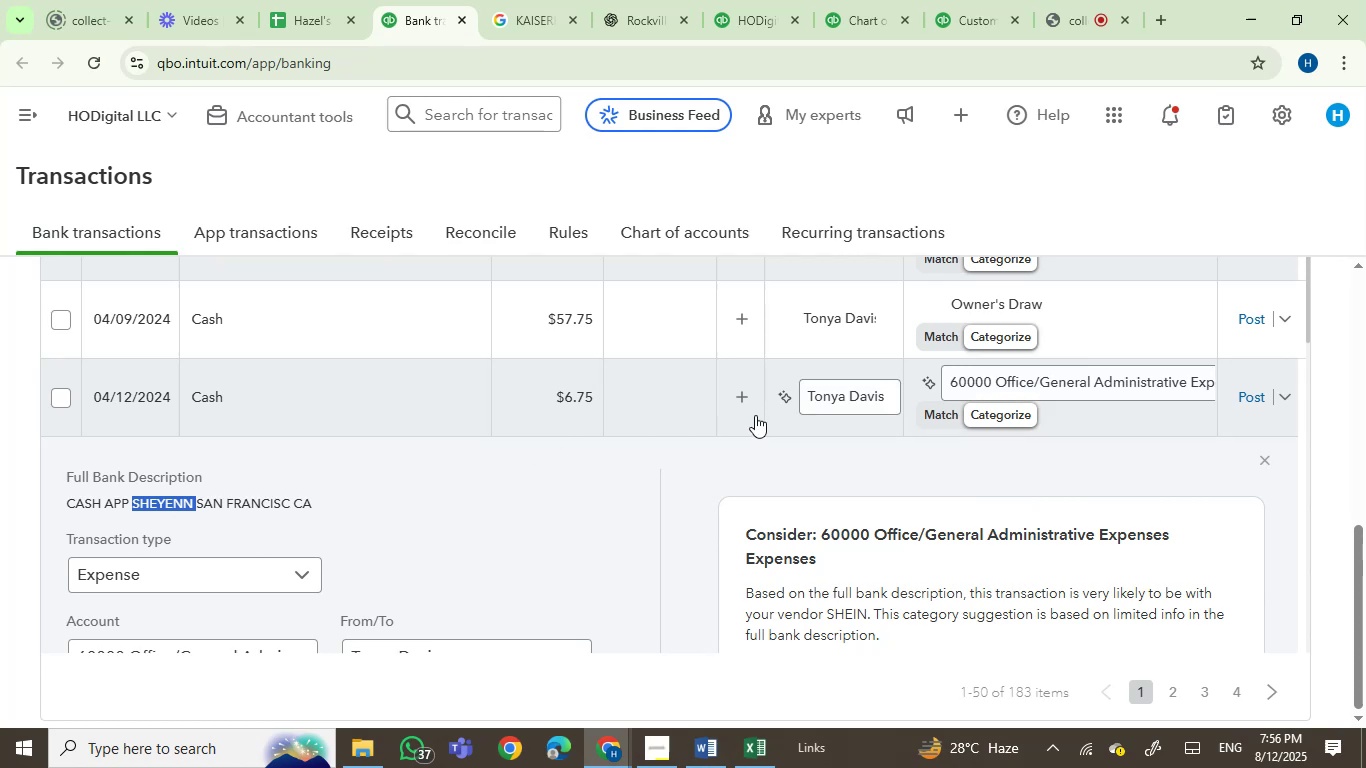 
left_click([832, 403])
 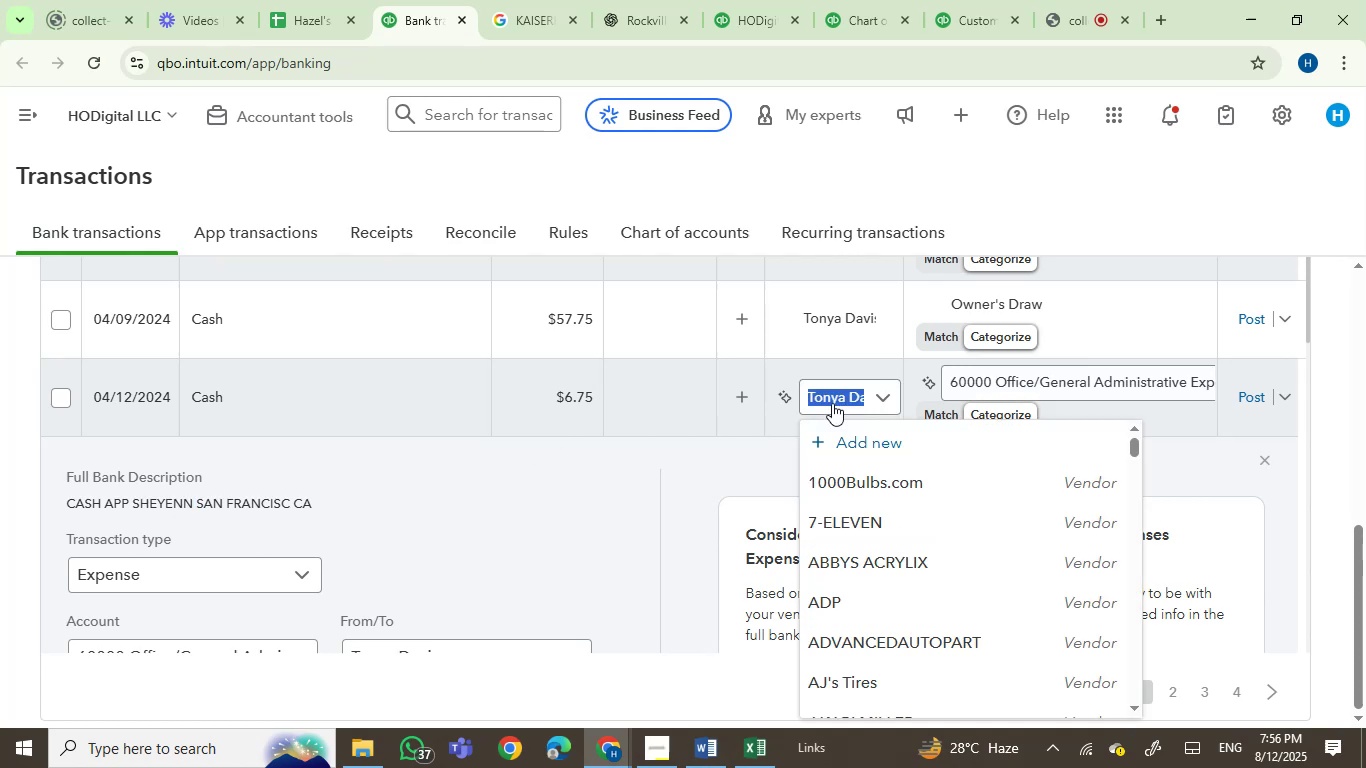 
key(Control+V)
 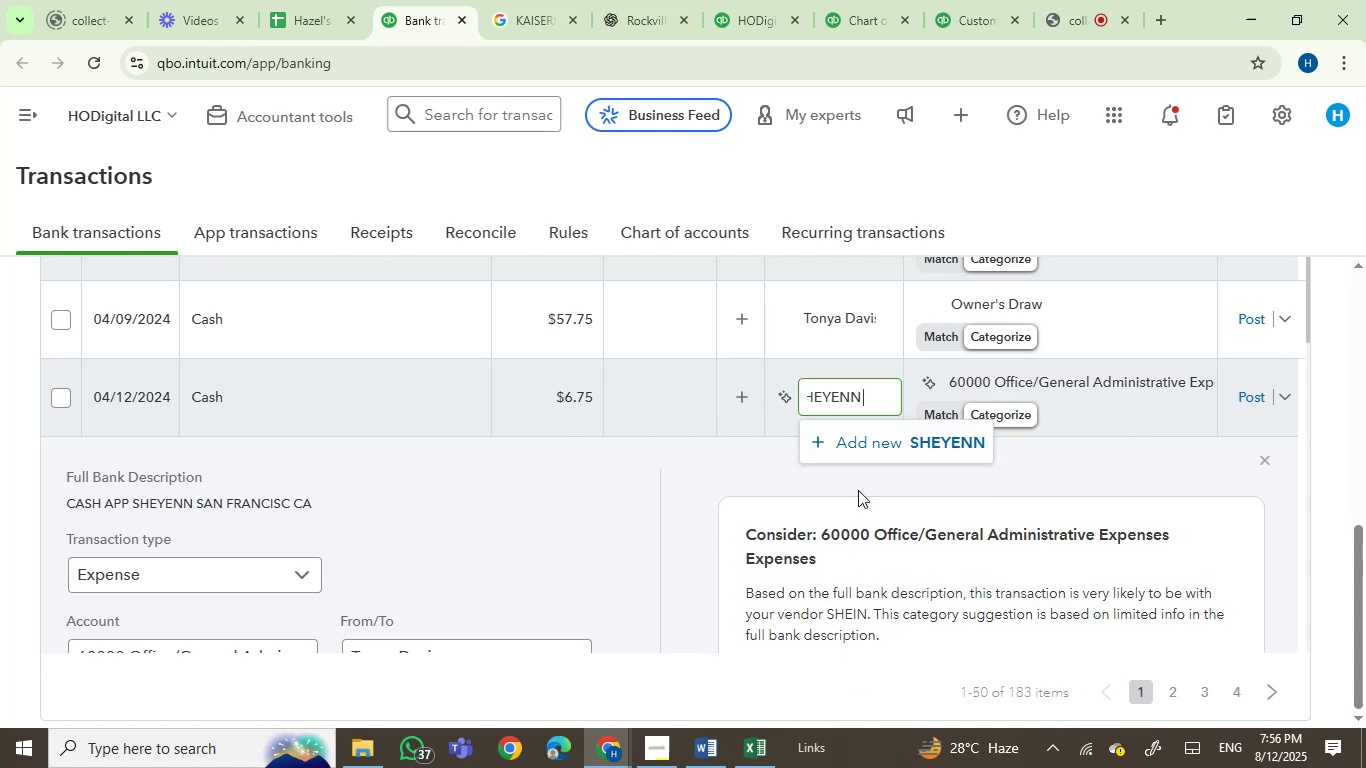 
left_click([890, 445])
 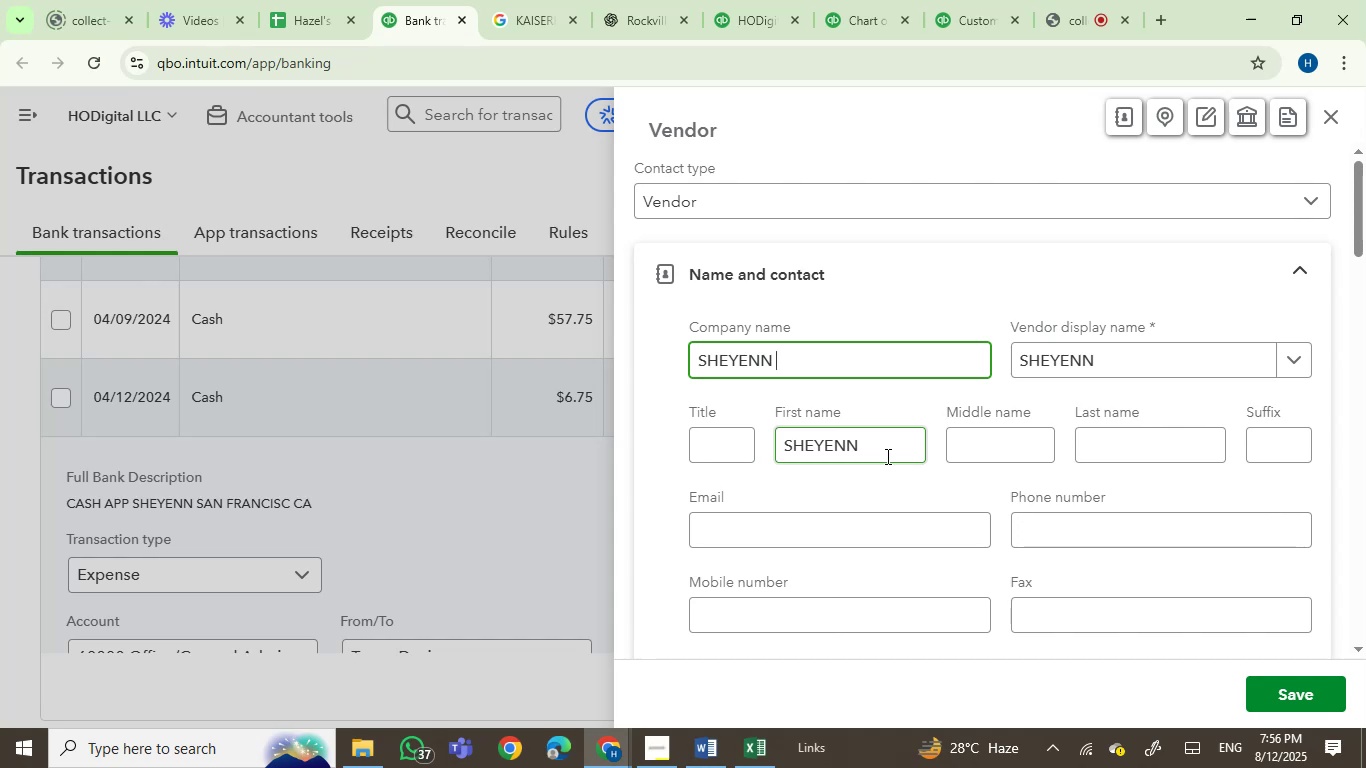 
wait(14.78)
 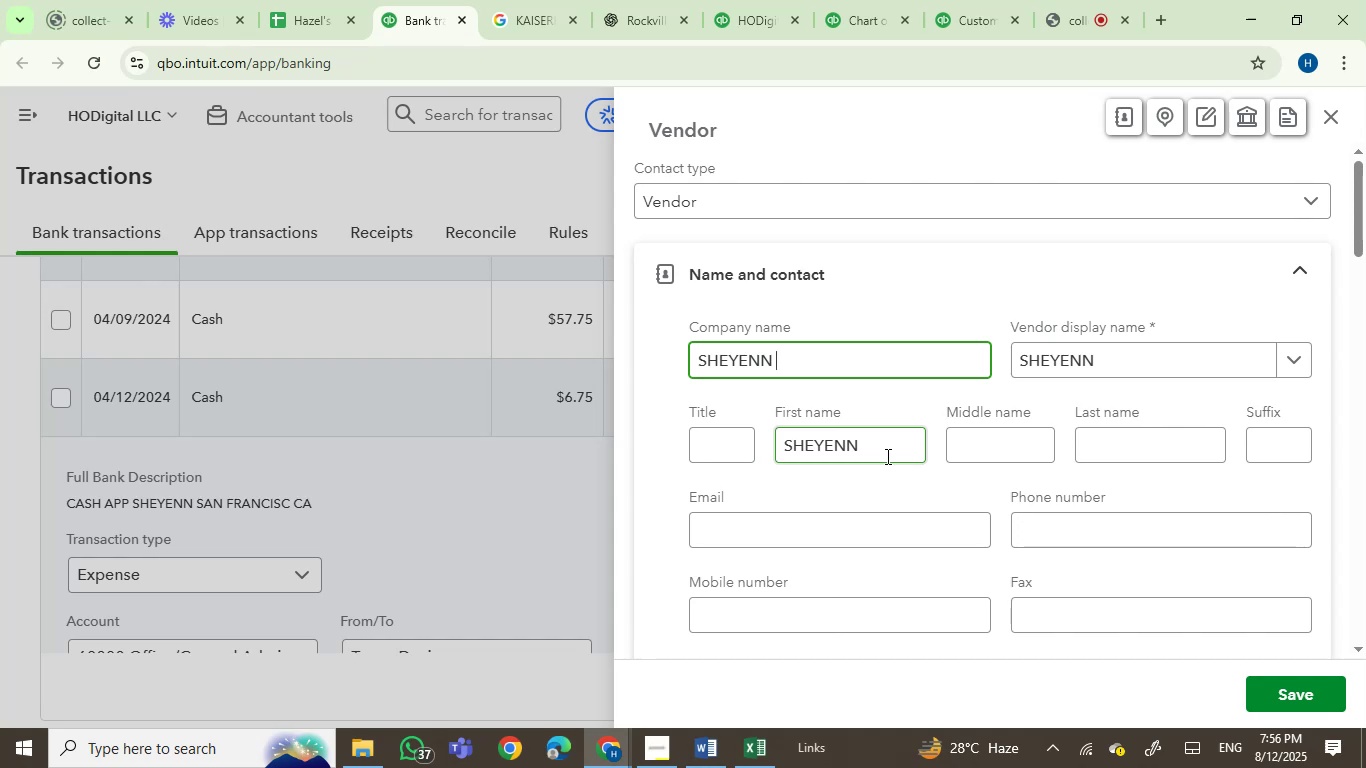 
left_click([1310, 694])
 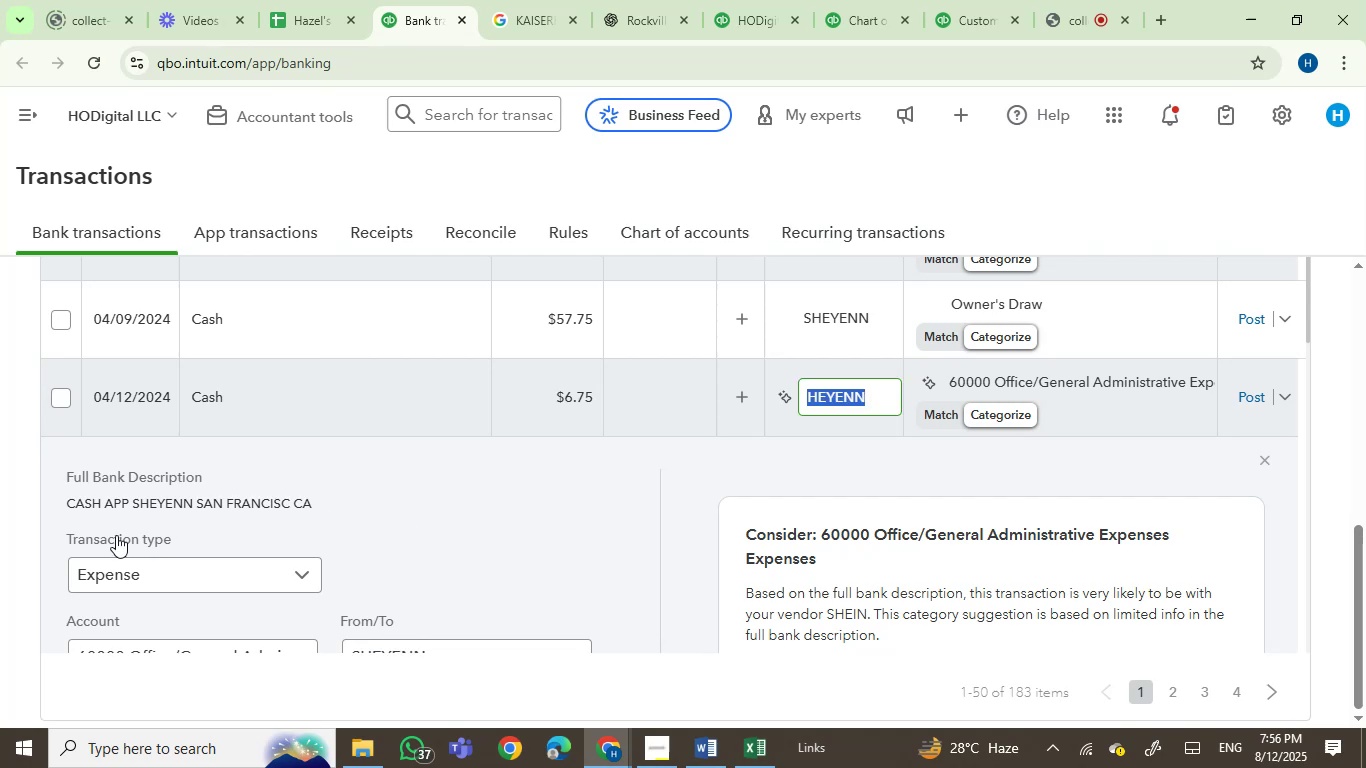 
left_click([57, 394])
 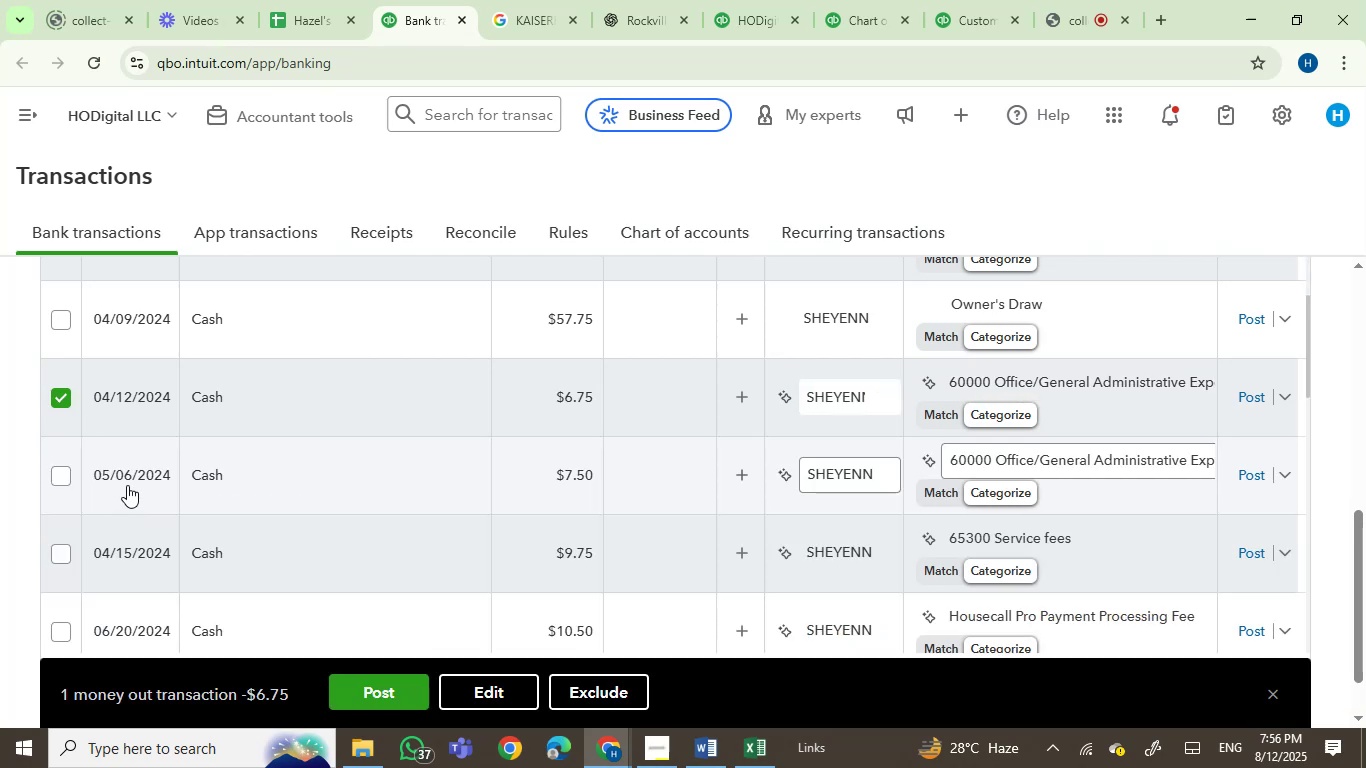 
mouse_move([165, 487])
 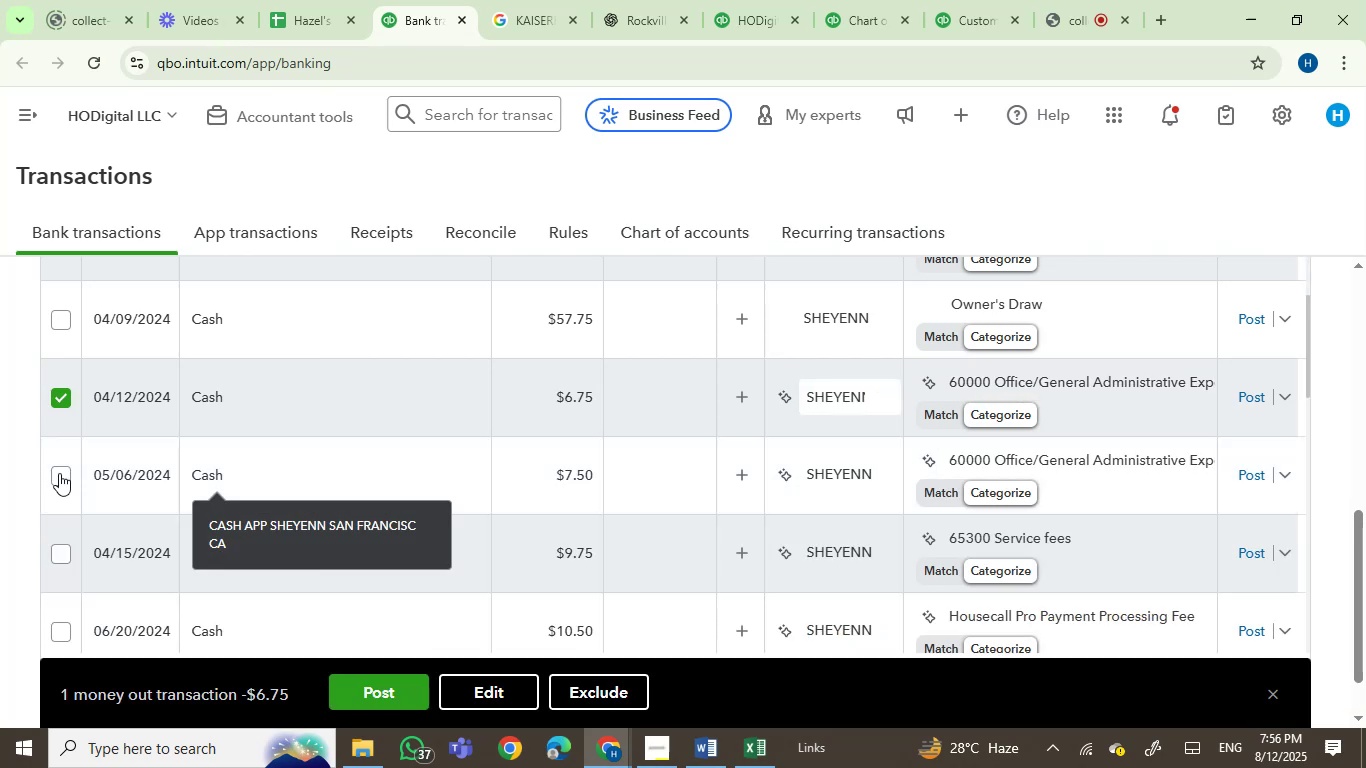 
left_click([60, 473])
 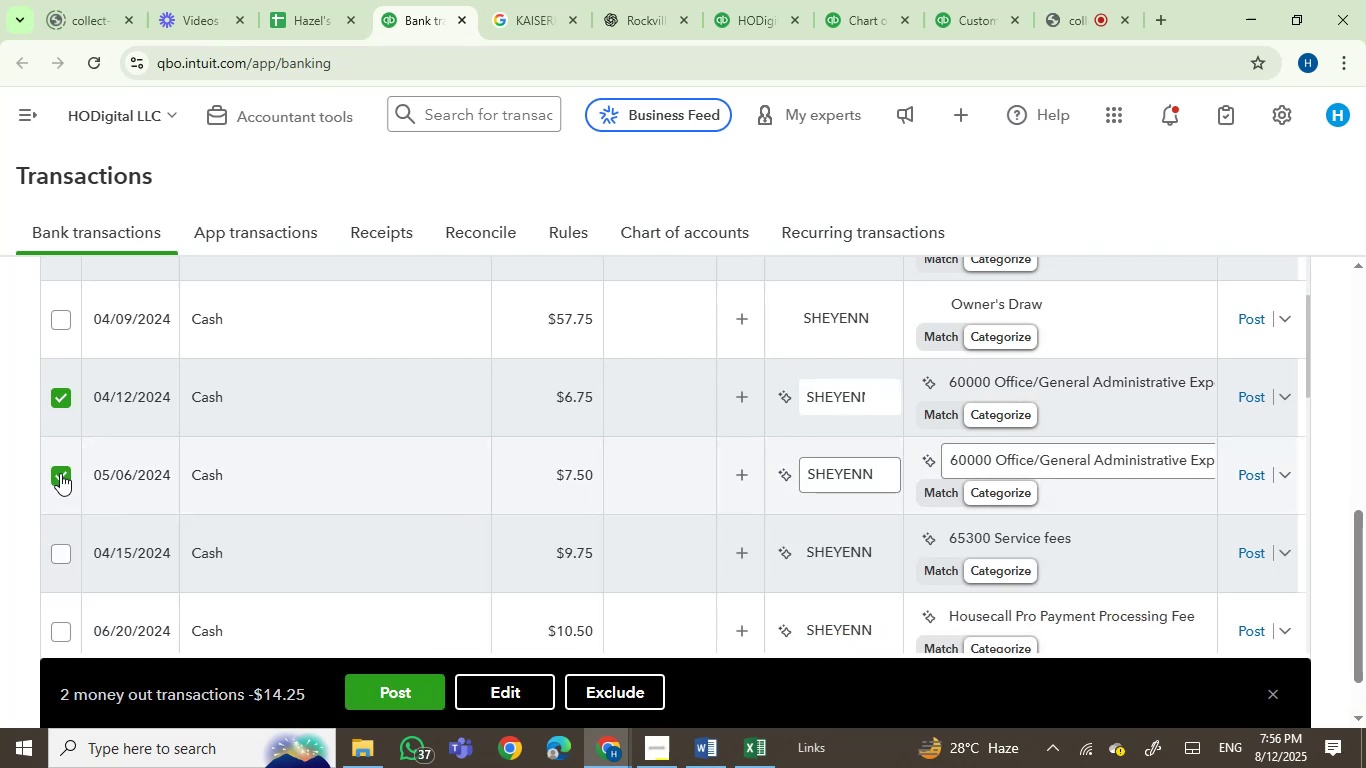 
wait(9.2)
 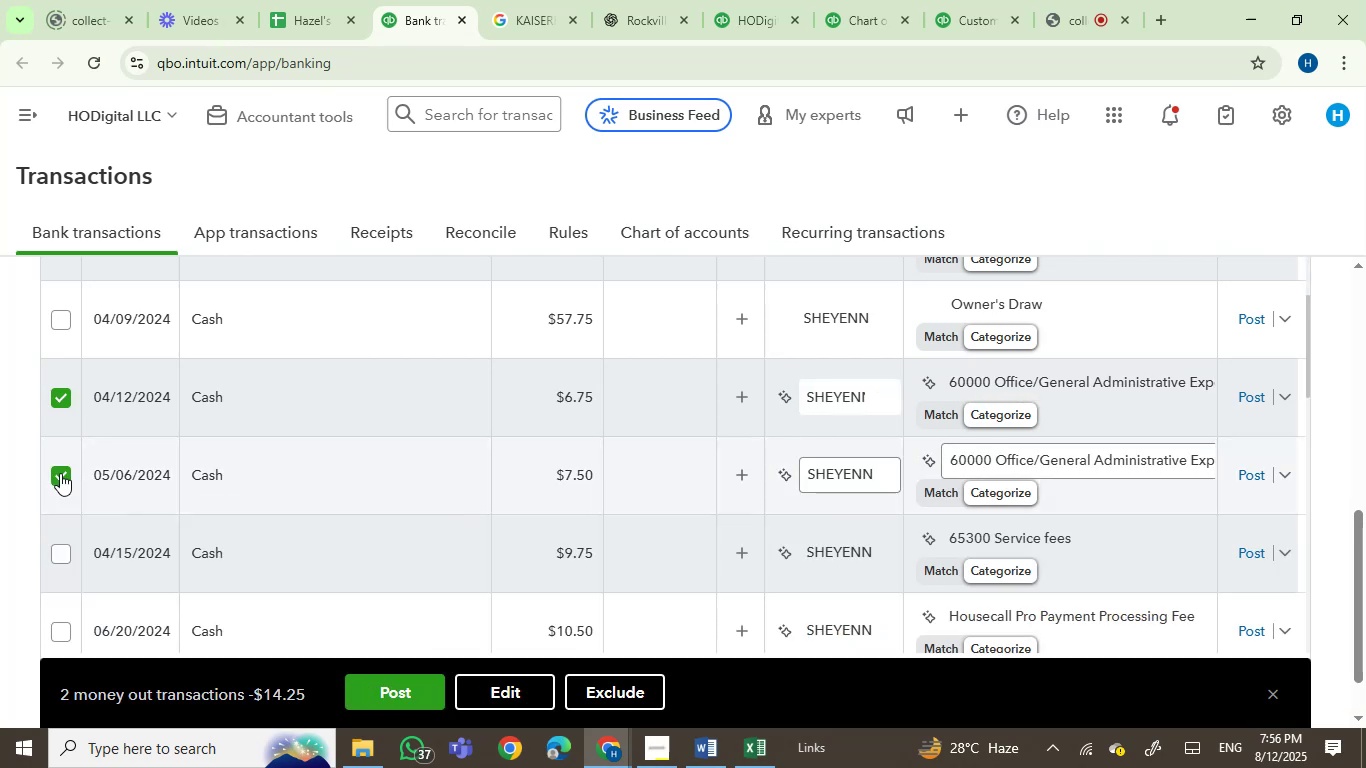 
mouse_move([182, 554])
 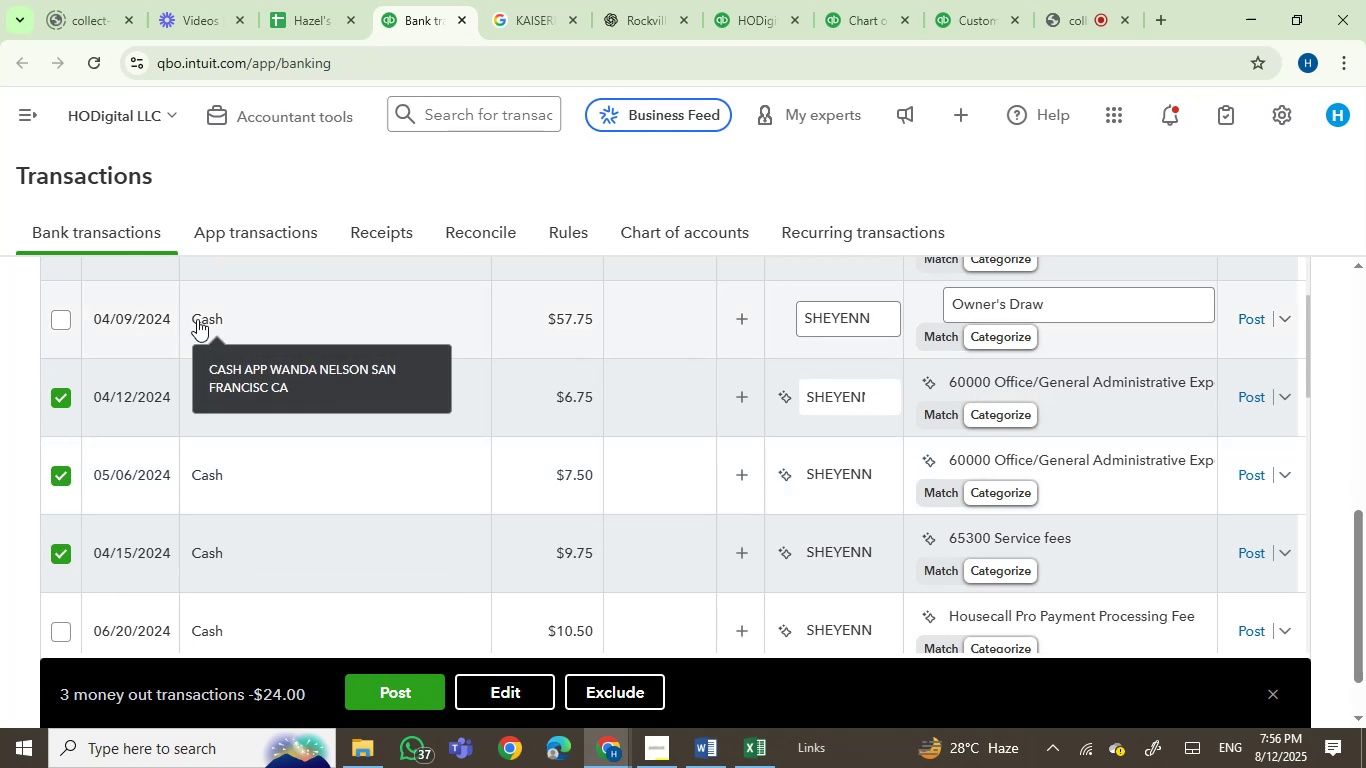 
scroll: coordinate [338, 518], scroll_direction: down, amount: 1.0
 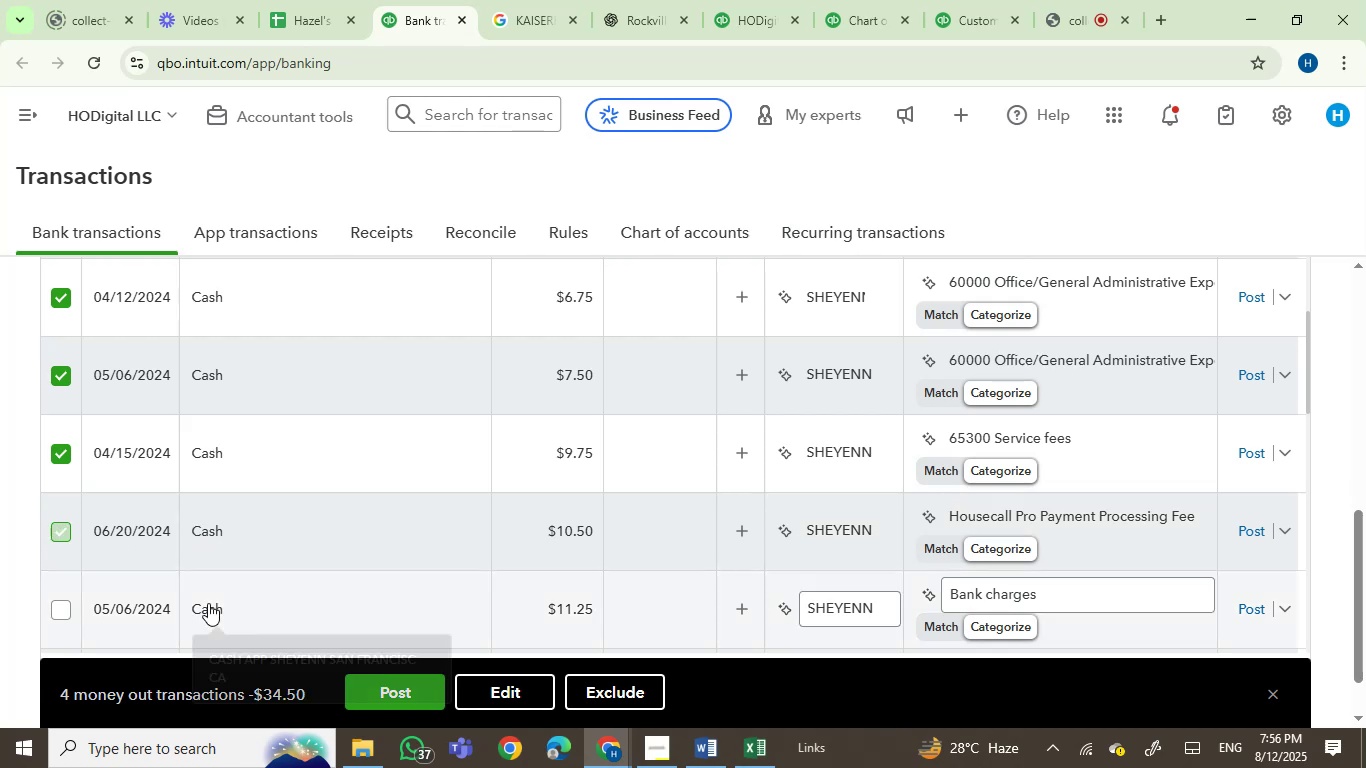 
wait(6.21)
 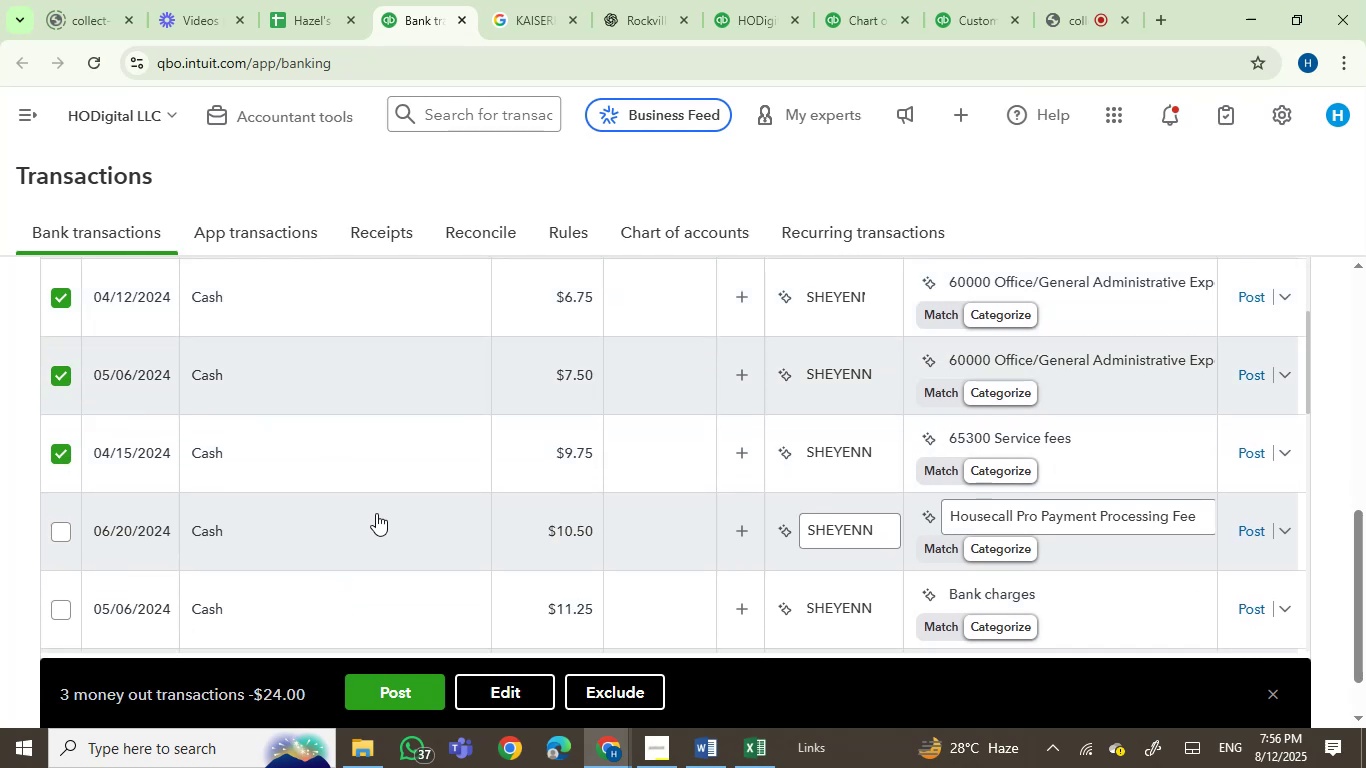 
left_click([60, 606])
 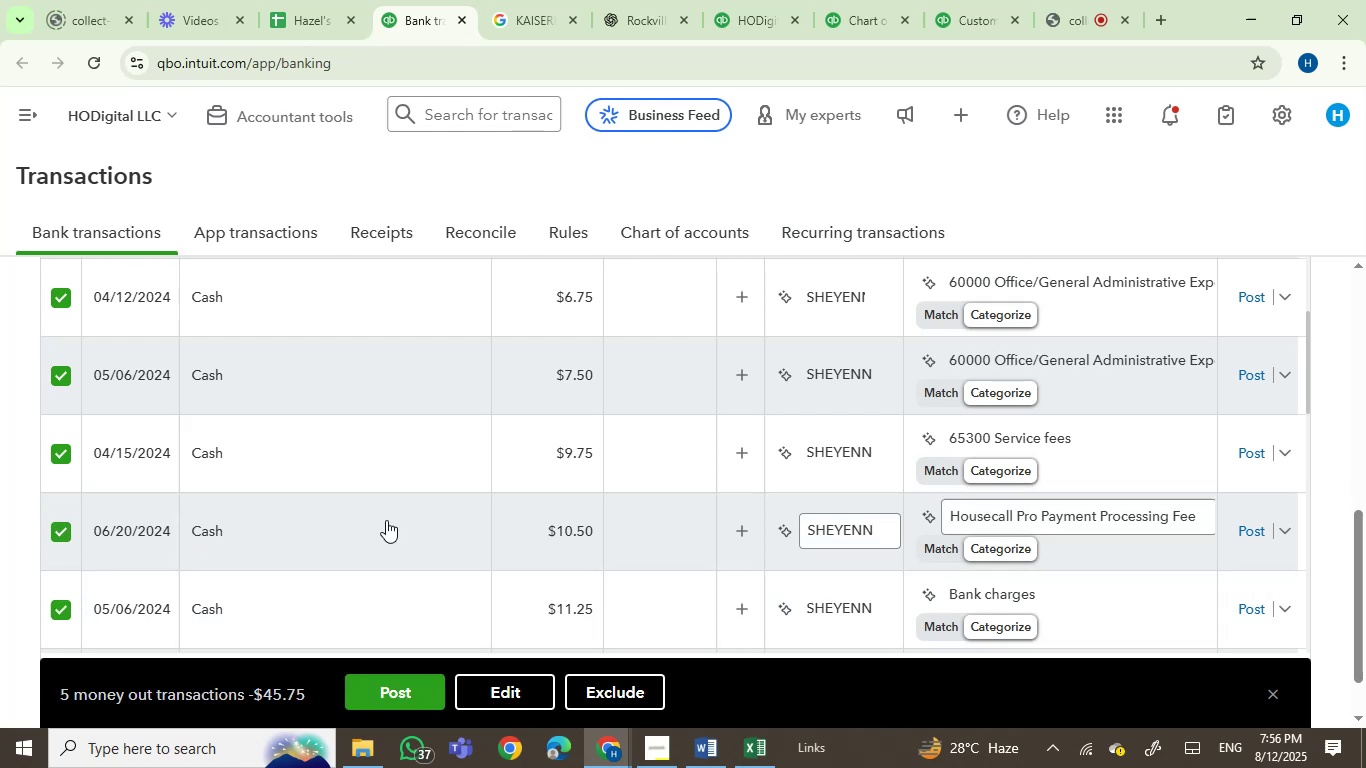 
scroll: coordinate [386, 520], scroll_direction: down, amount: 2.0
 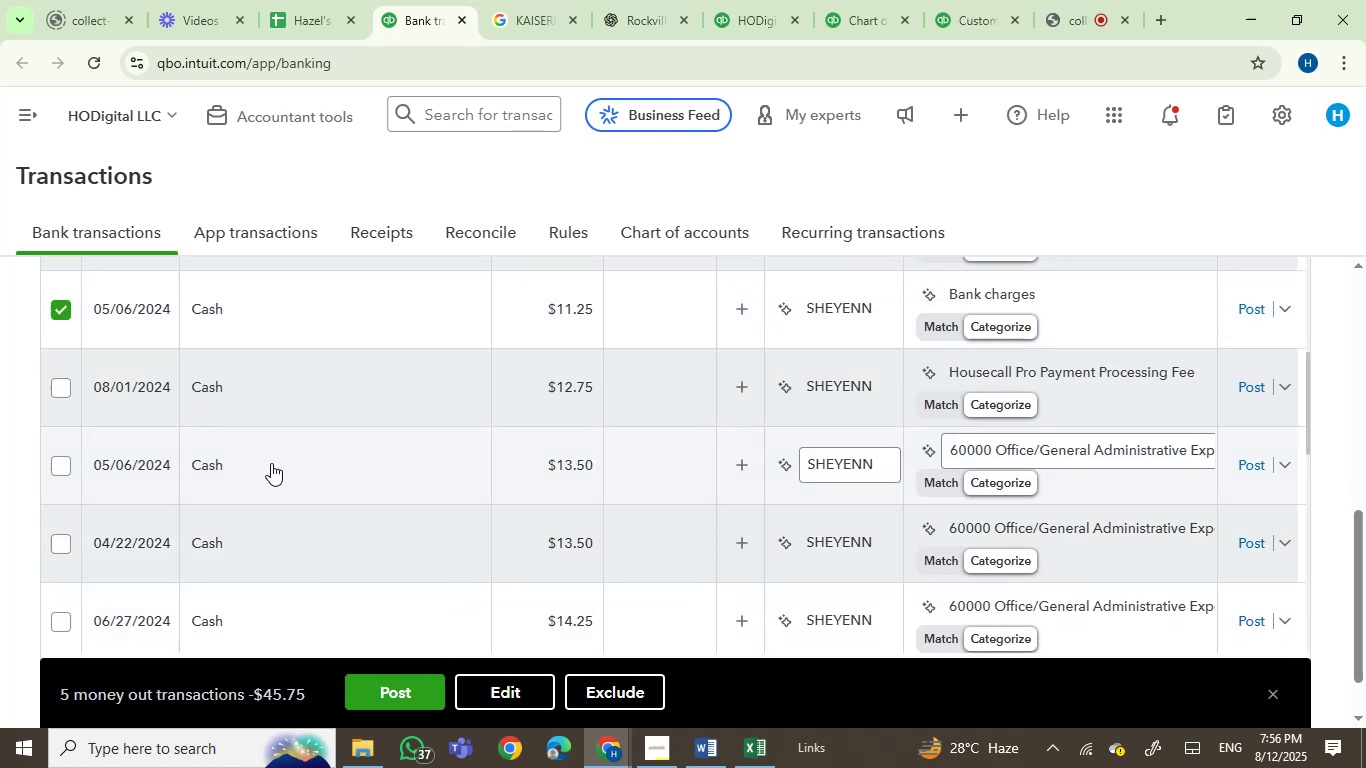 
mouse_move([164, 383])
 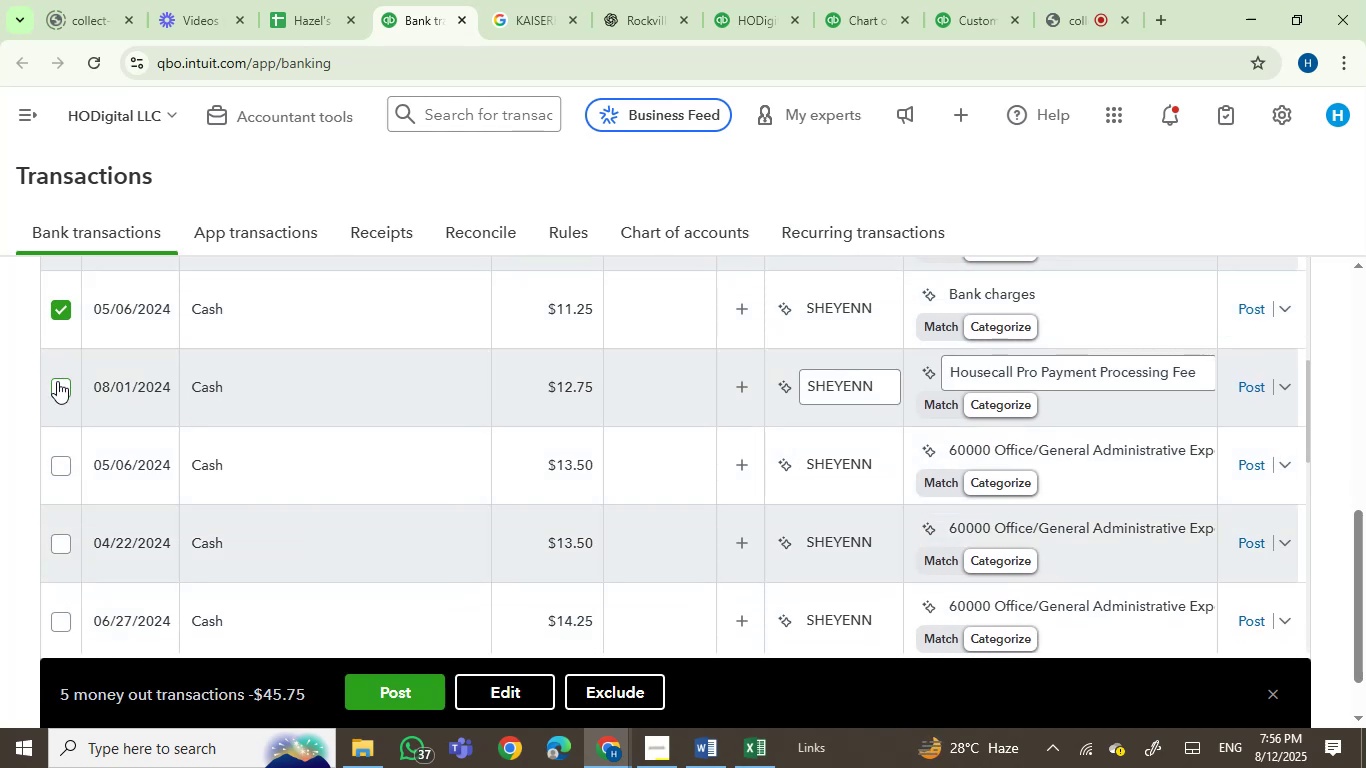 
left_click([57, 381])
 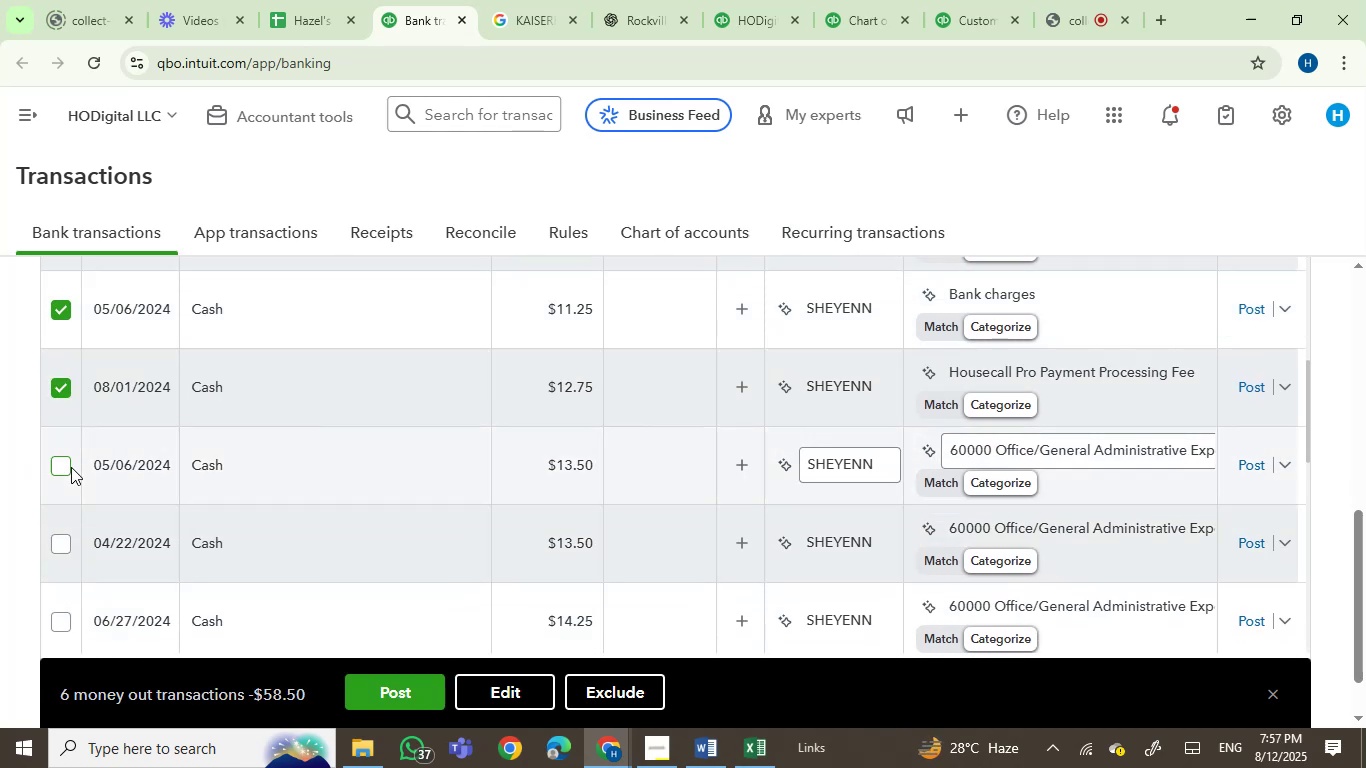 
left_click([64, 469])
 